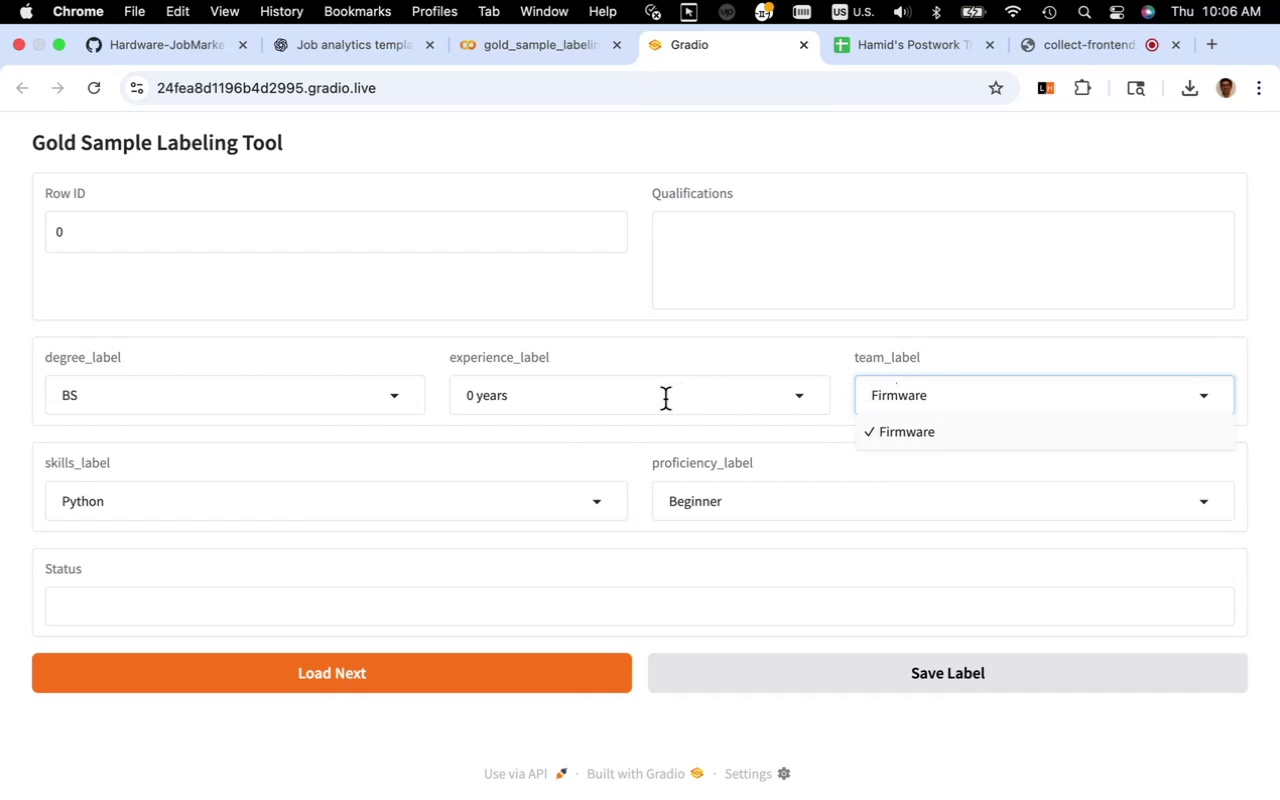 
scroll: coordinate [665, 399], scroll_direction: down, amount: 4.0
 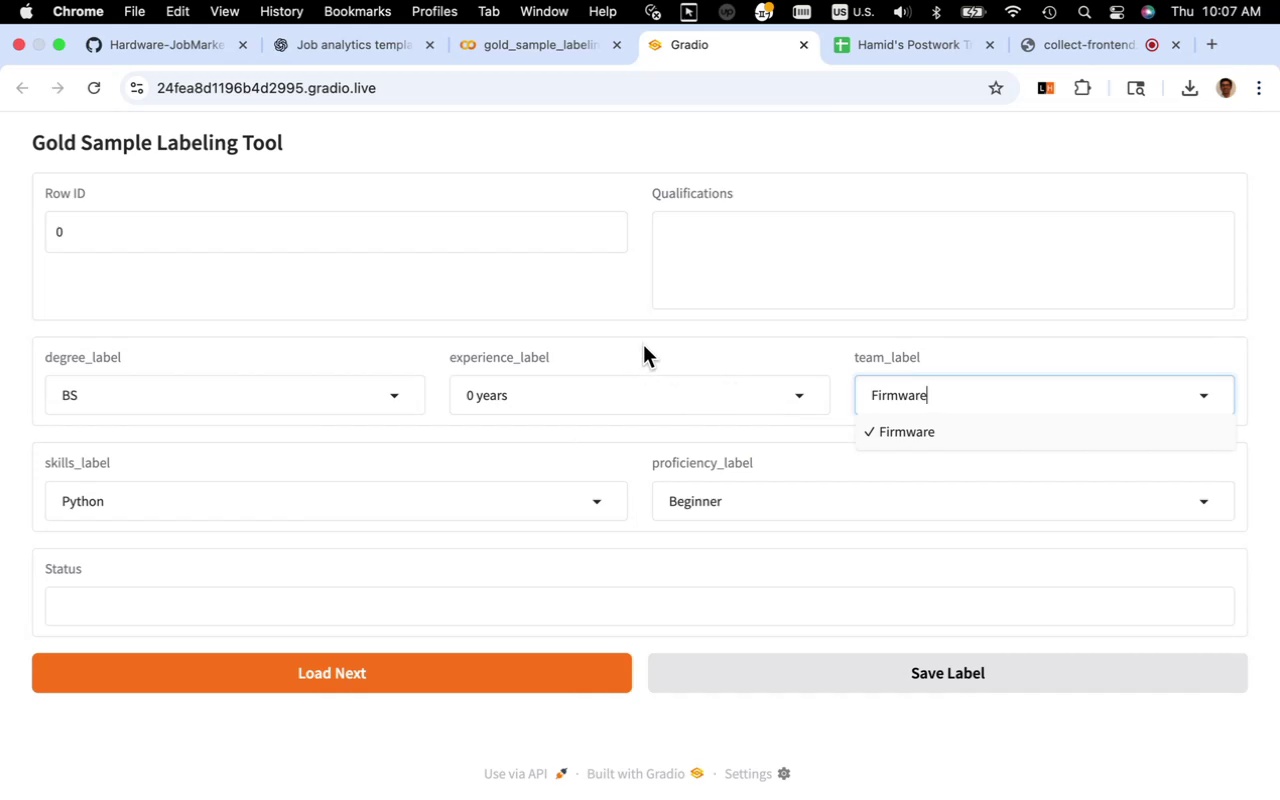 
wait(16.33)
 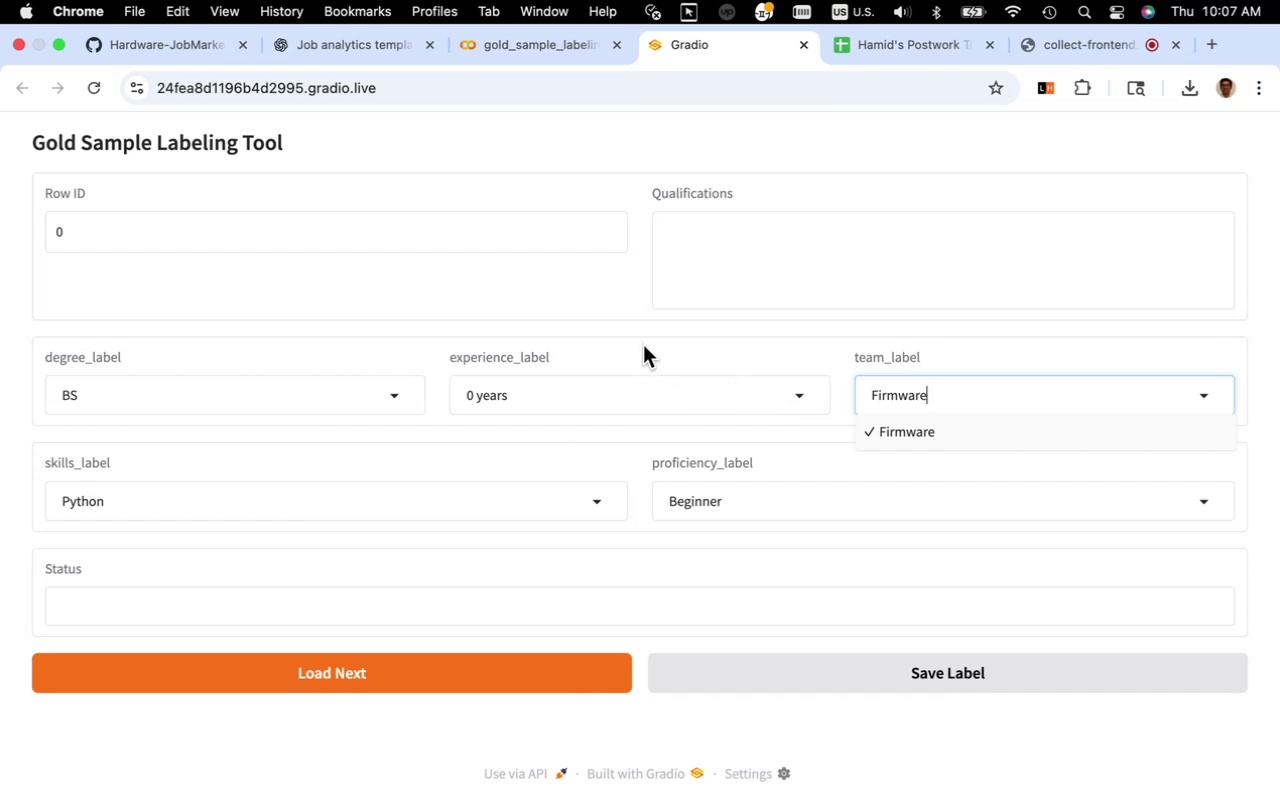 
left_click([345, 38])
 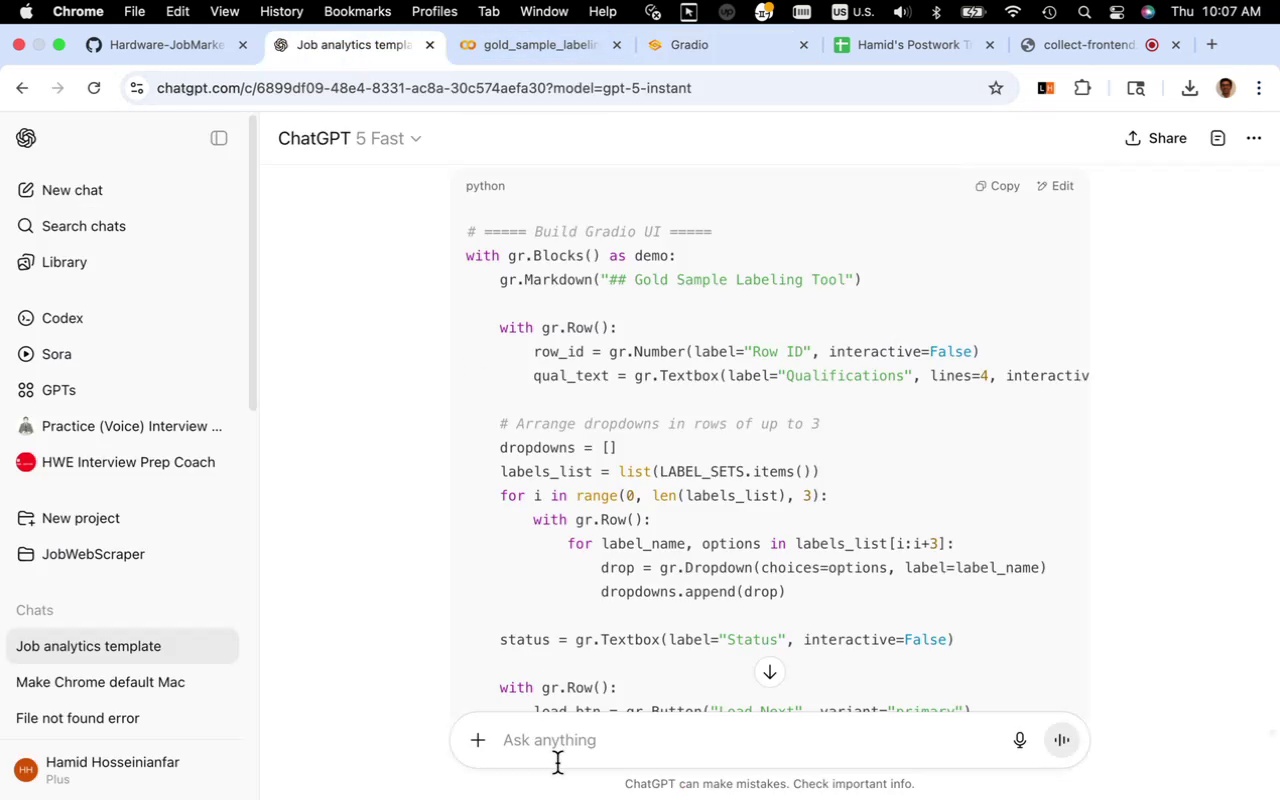 
left_click([562, 739])
 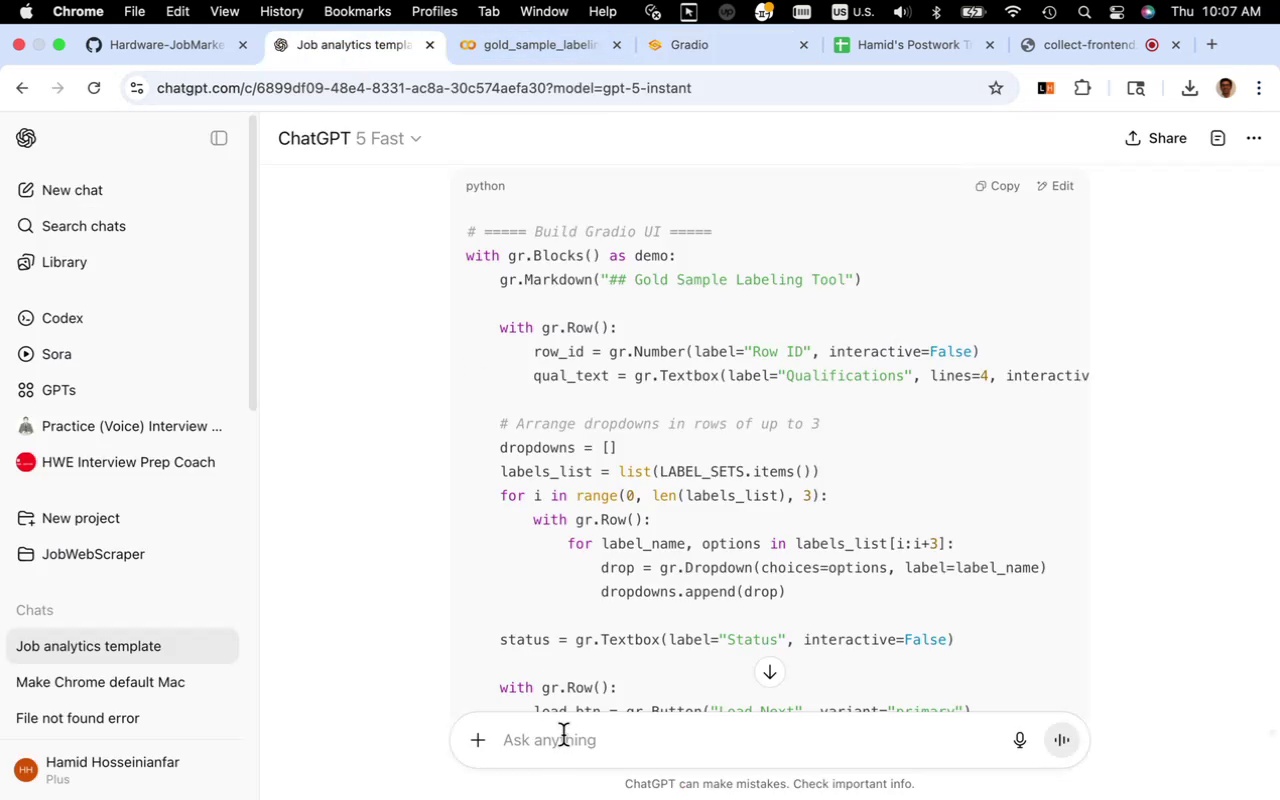 
type(the qualification)
 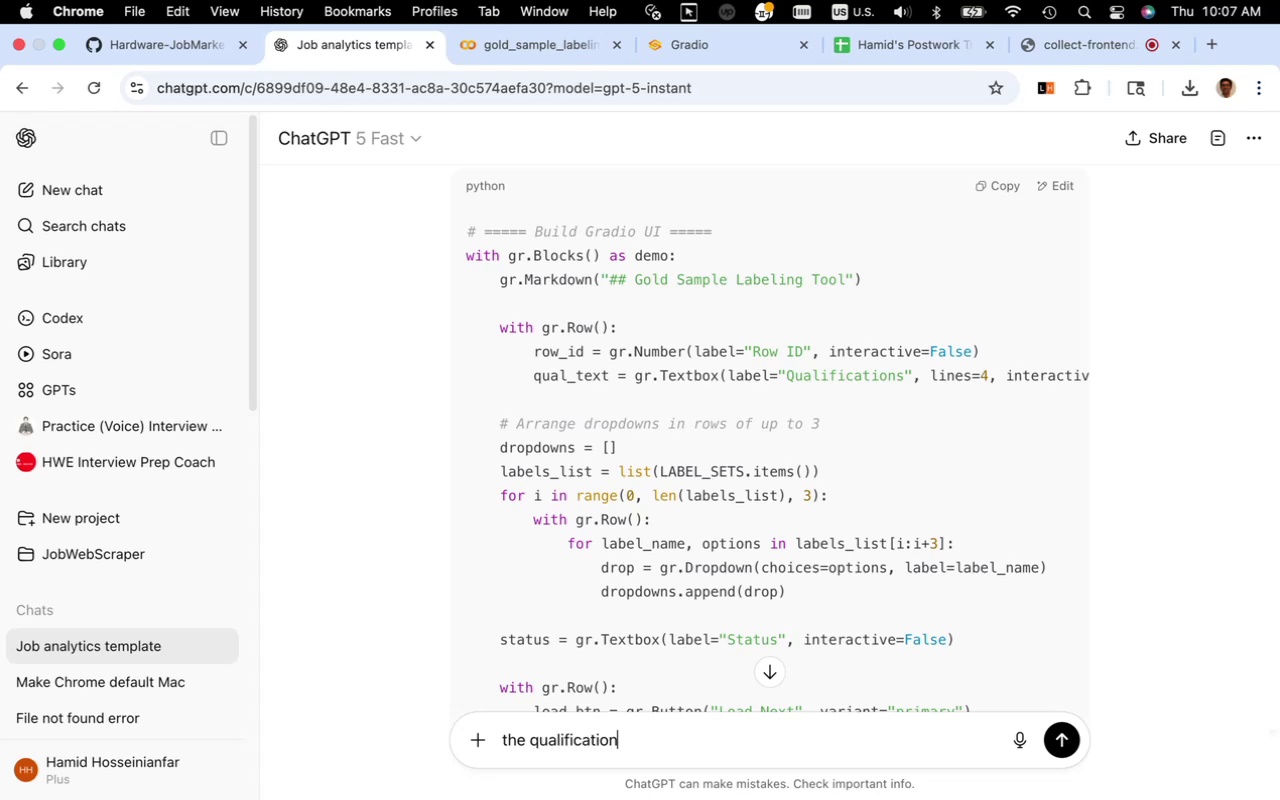 
type(s field is empty)
 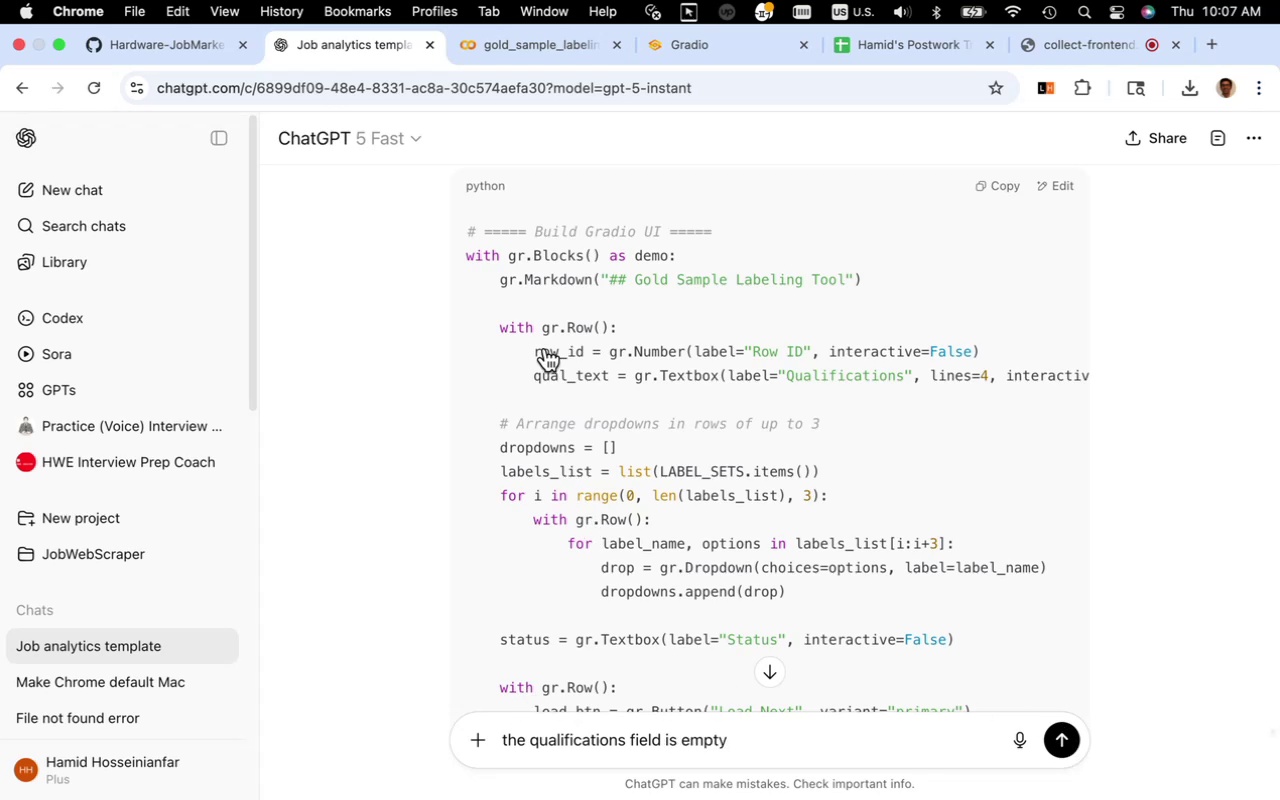 
wait(7.21)
 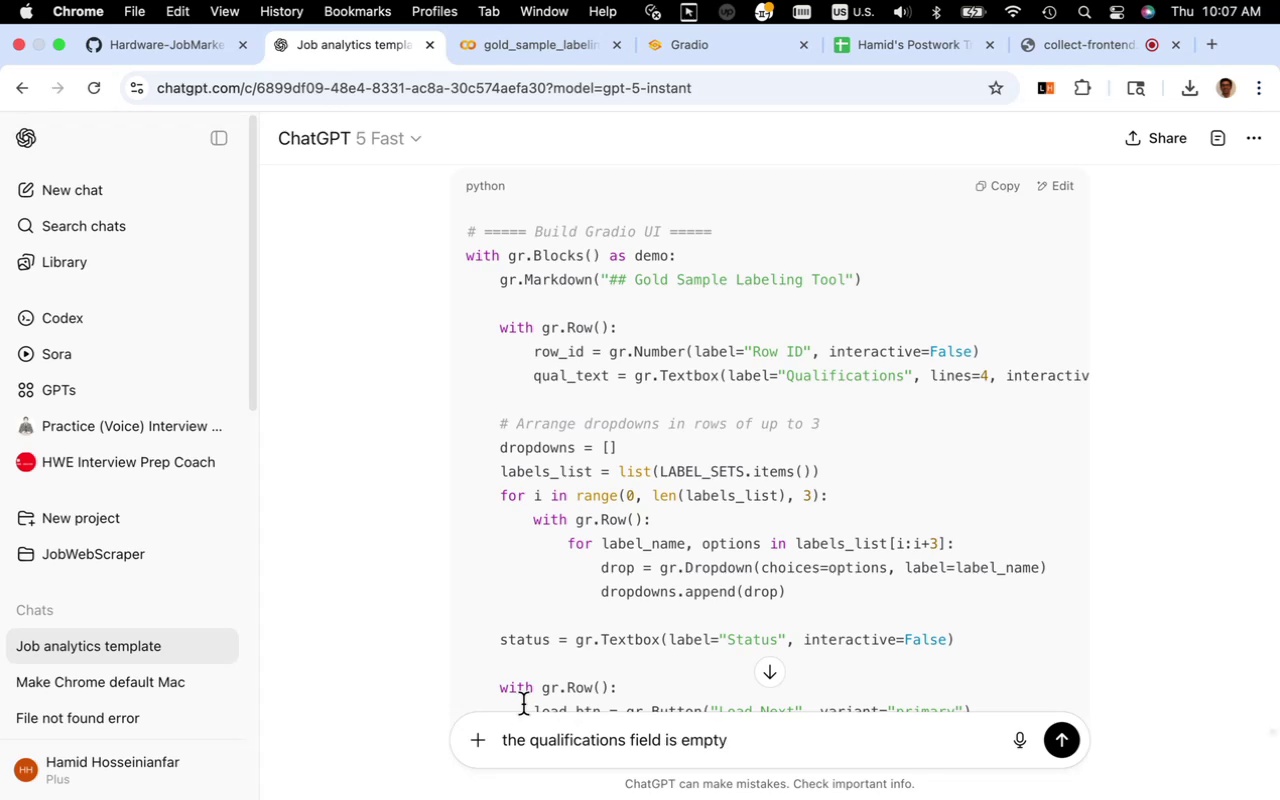 
left_click([549, 49])
 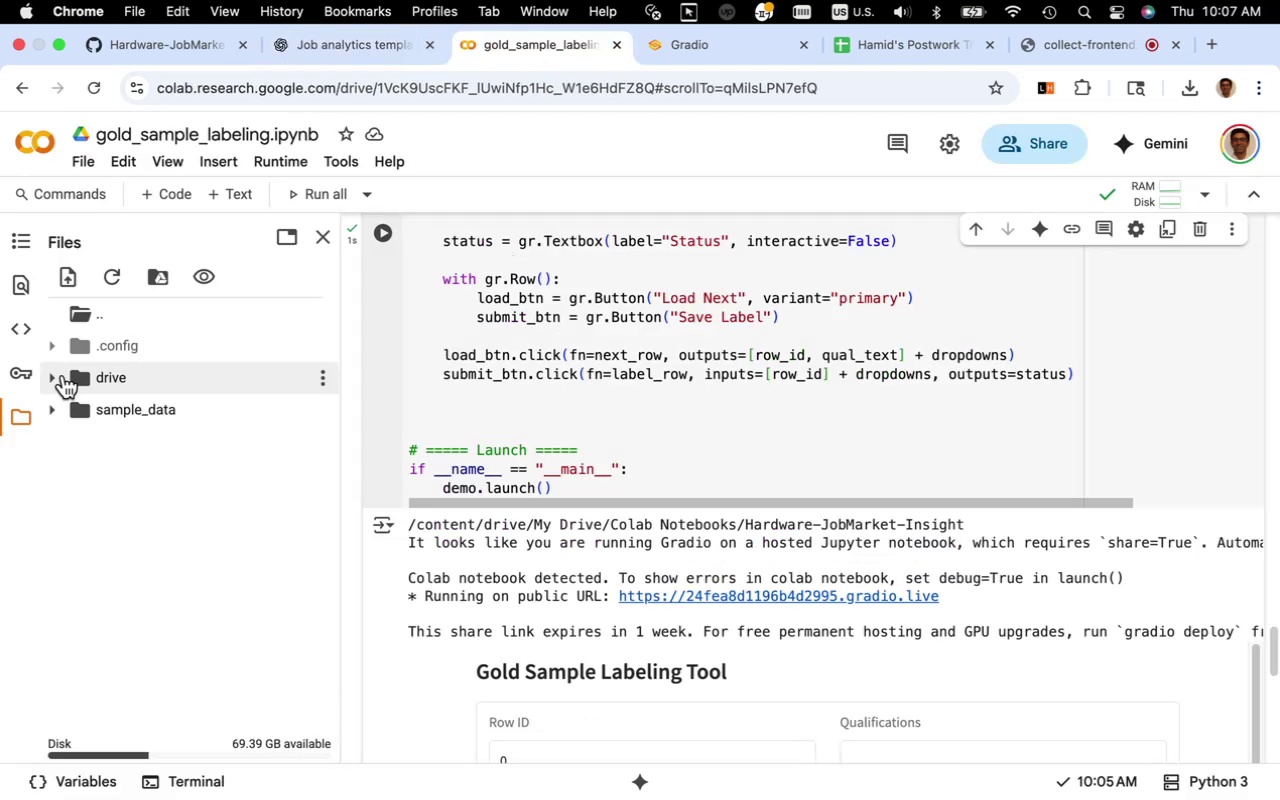 
left_click([53, 379])
 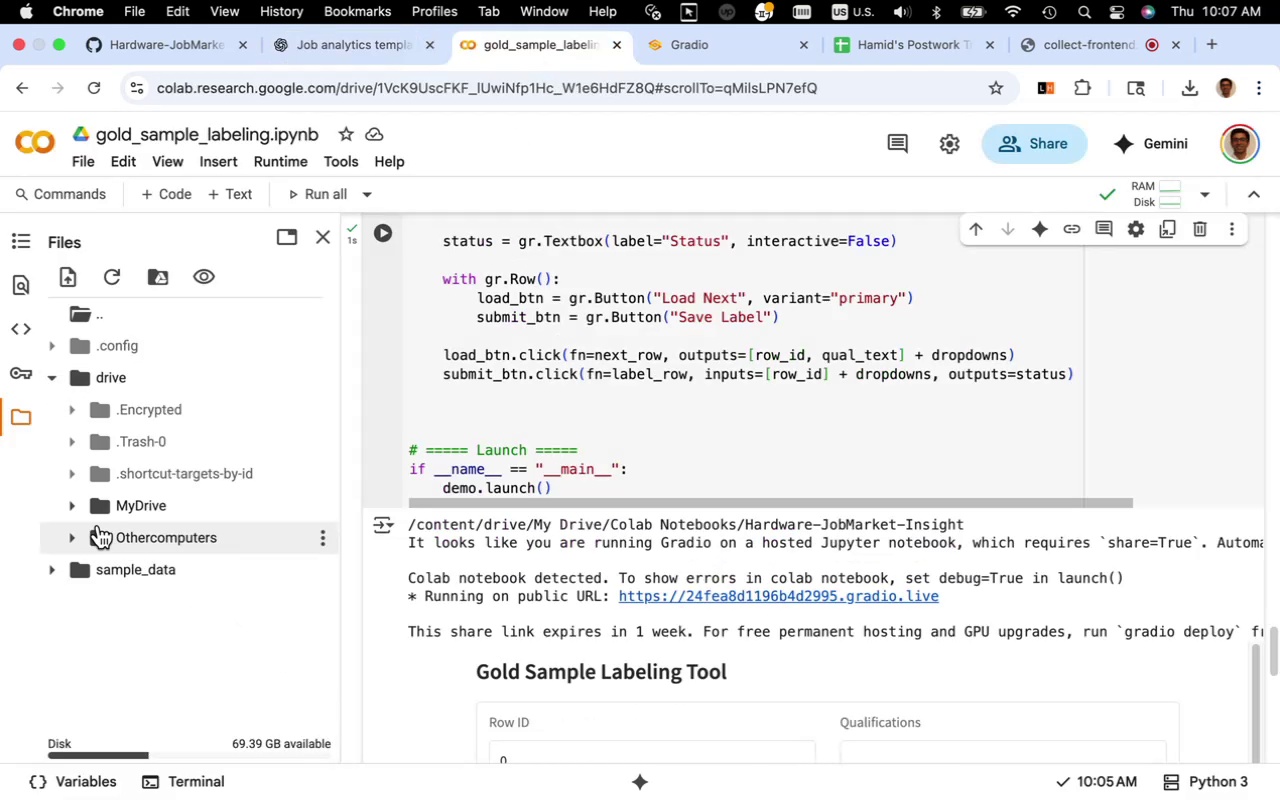 
left_click([74, 508])
 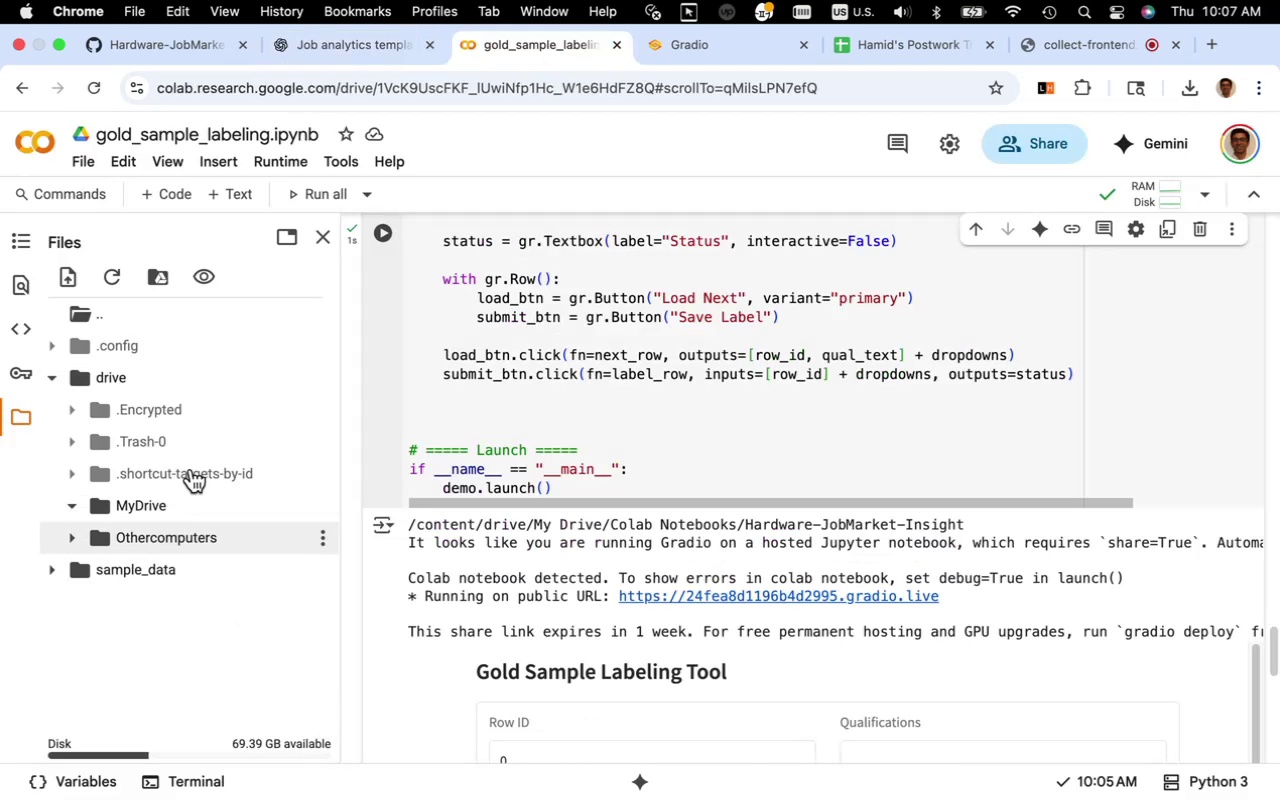 
scroll: coordinate [189, 477], scroll_direction: down, amount: 5.0
 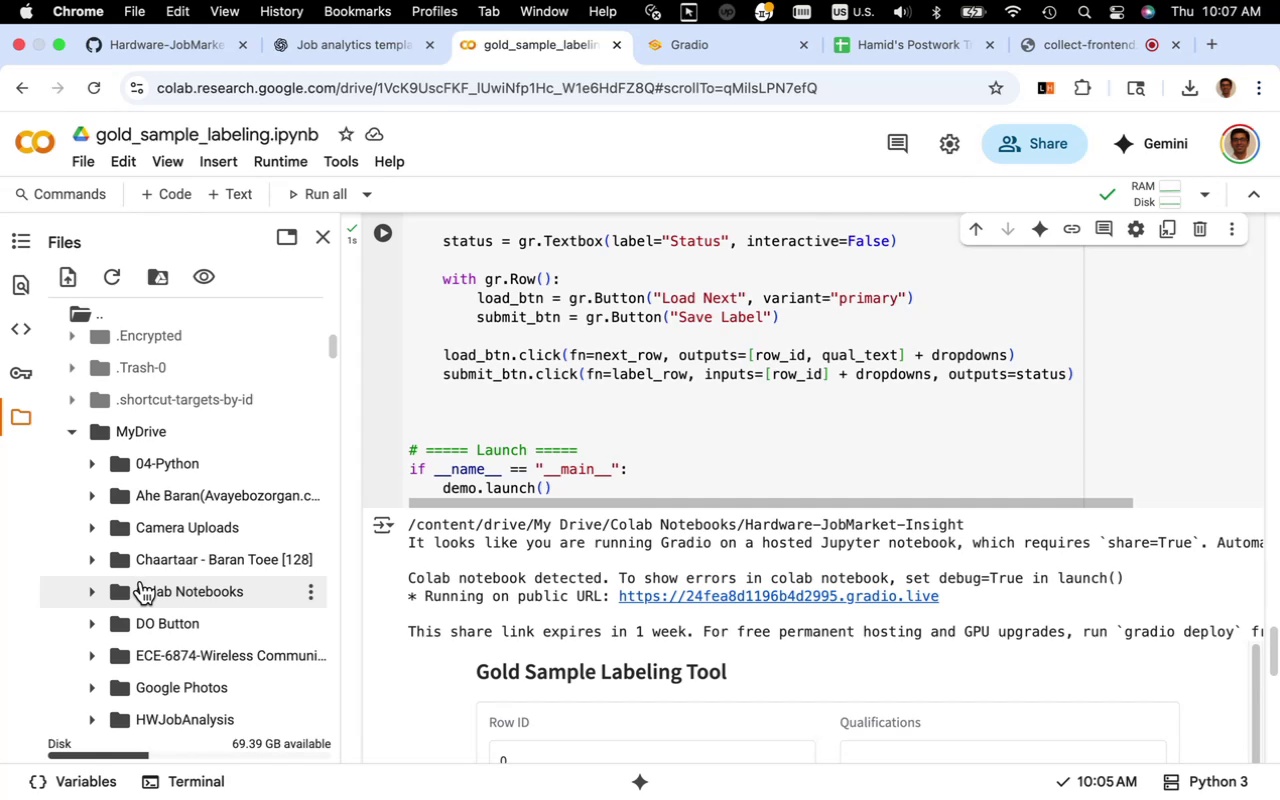 
left_click([138, 591])
 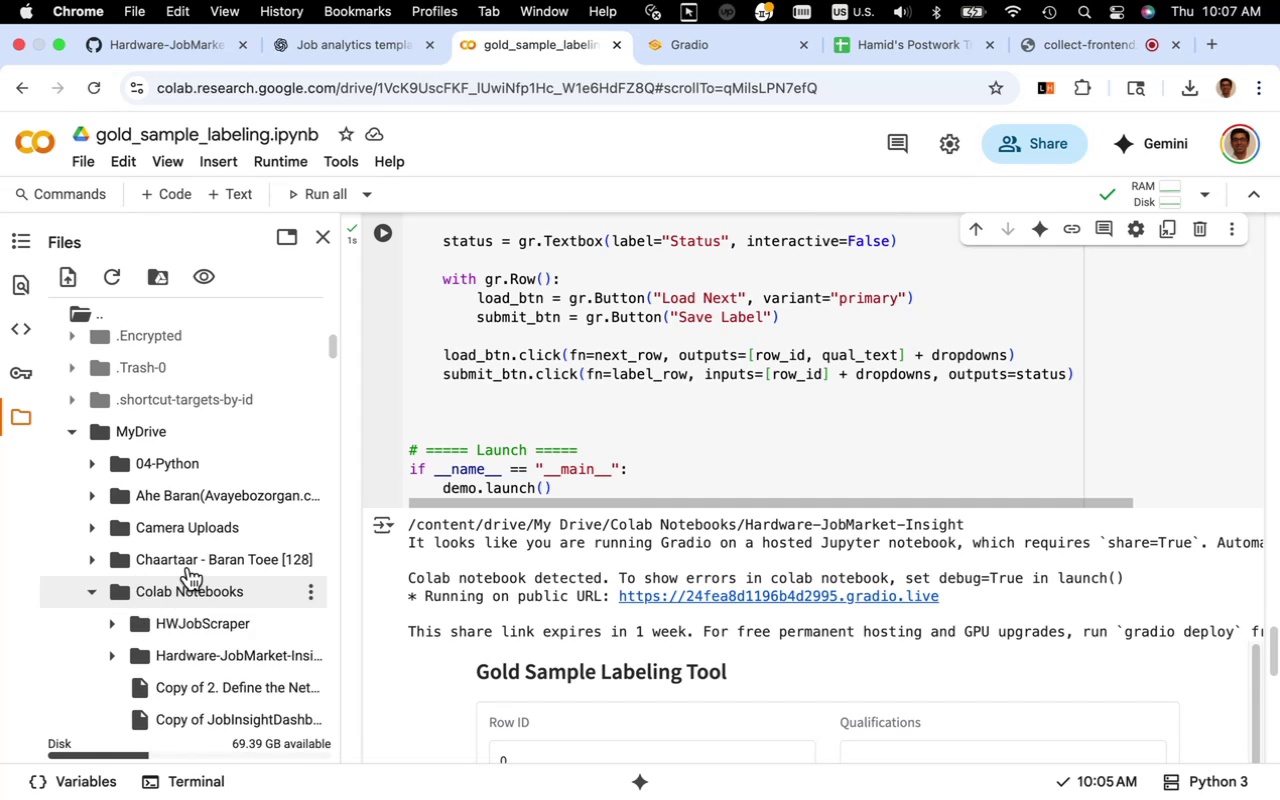 
scroll: coordinate [209, 484], scroll_direction: down, amount: 15.0
 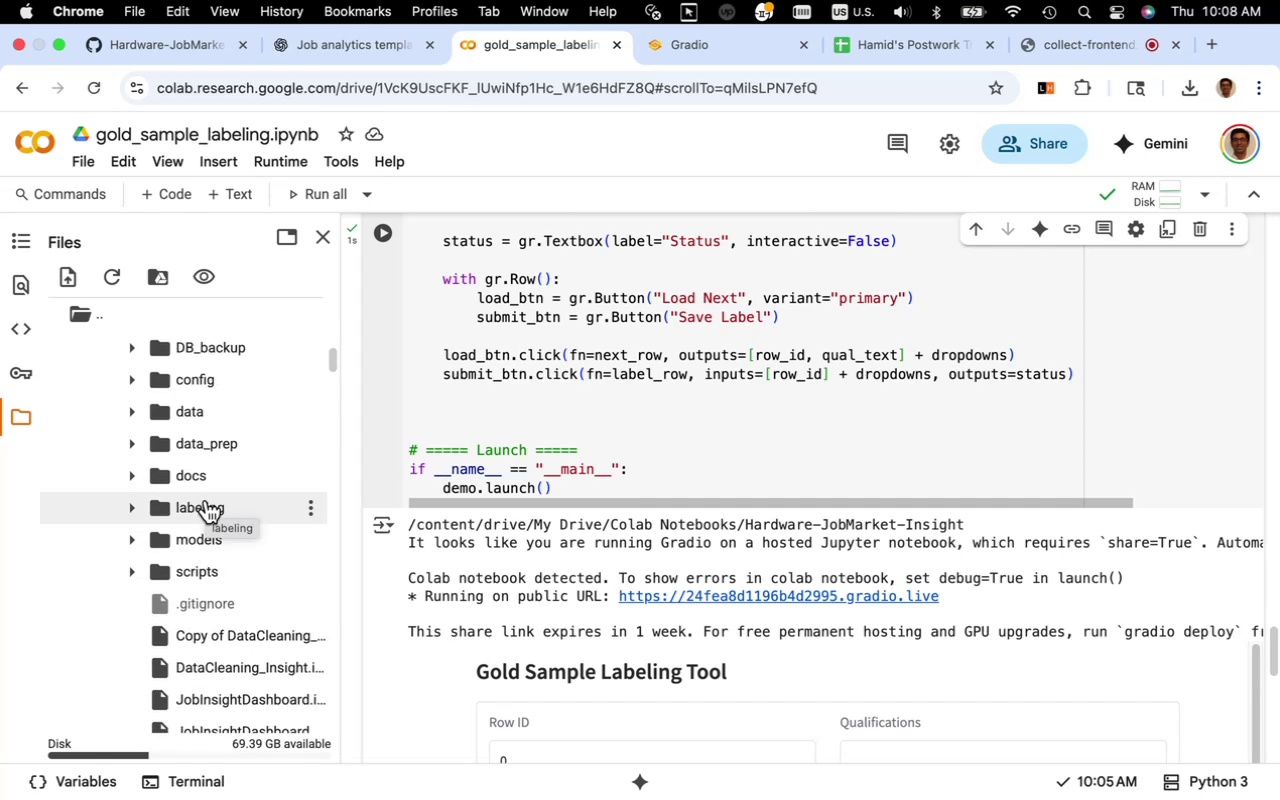 
wait(5.34)
 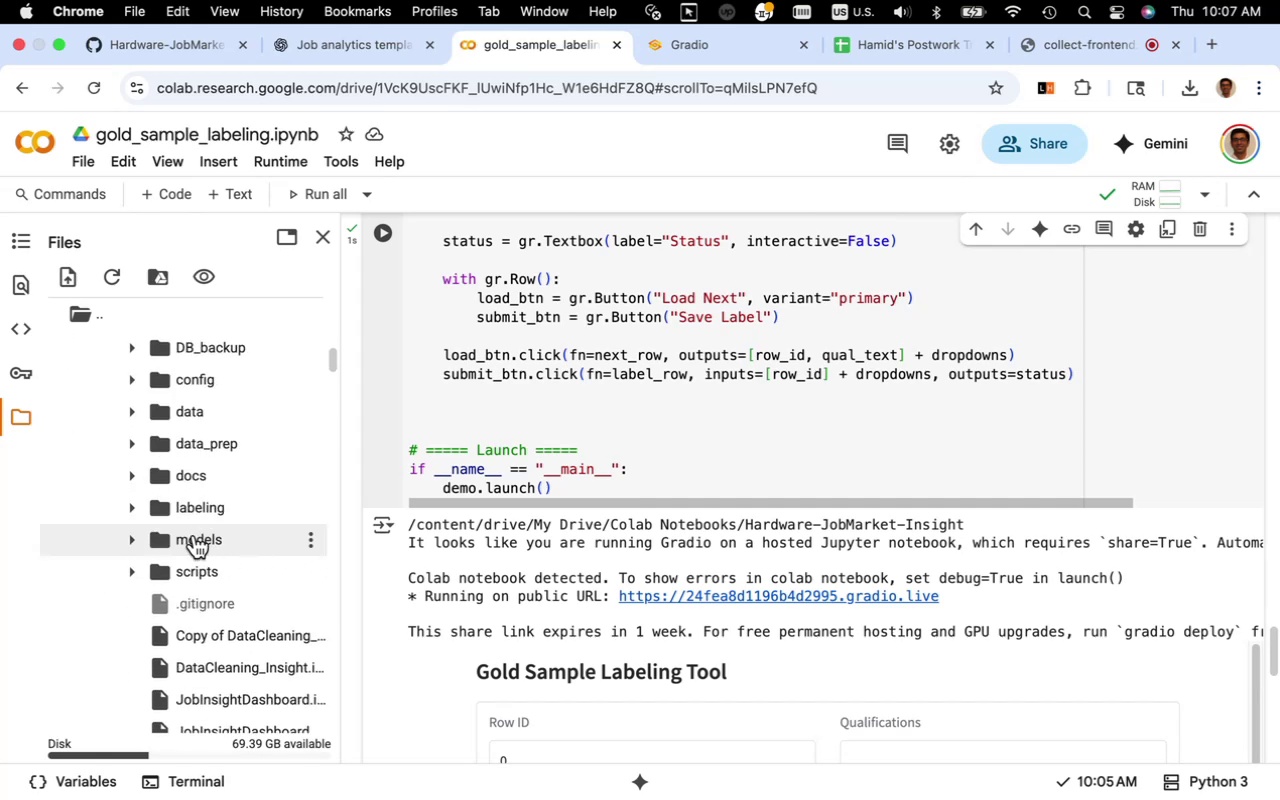 
left_click([138, 446])
 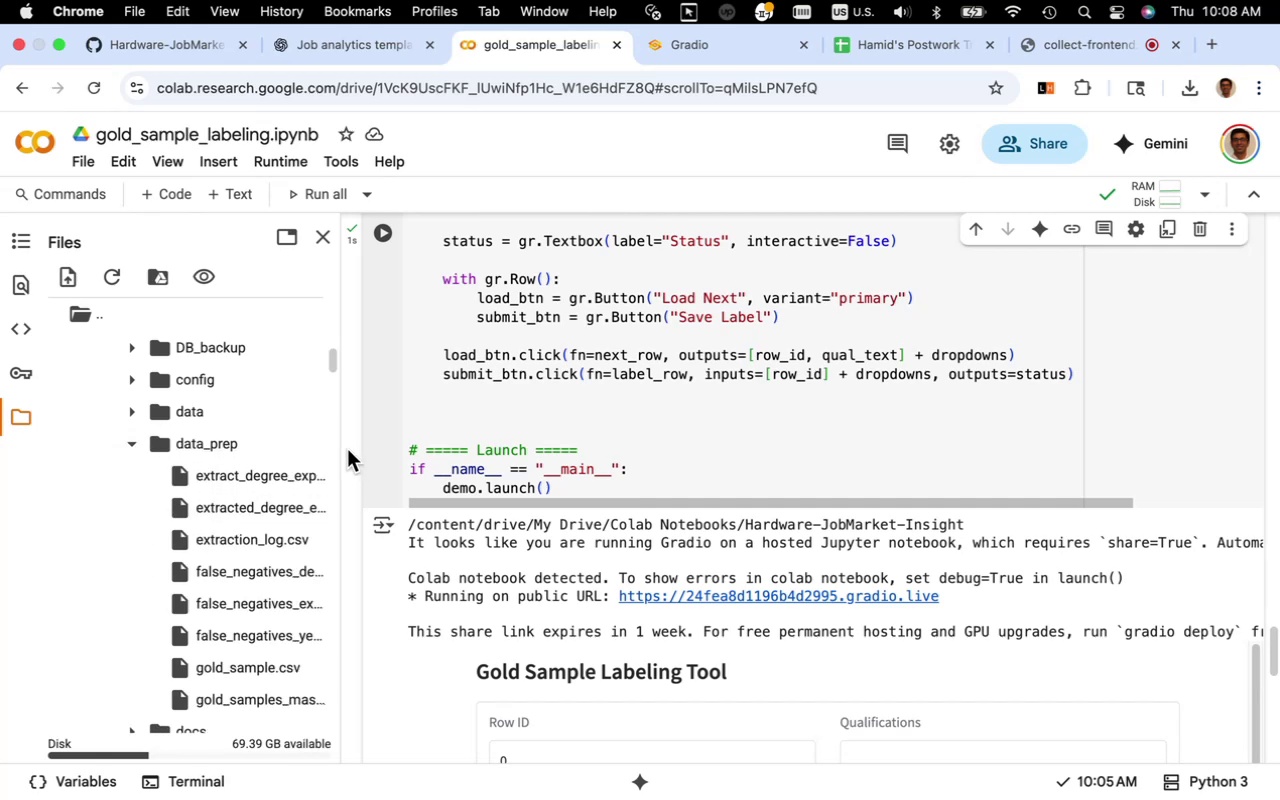 
left_click_drag(start_coordinate=[337, 450], to_coordinate=[493, 457])
 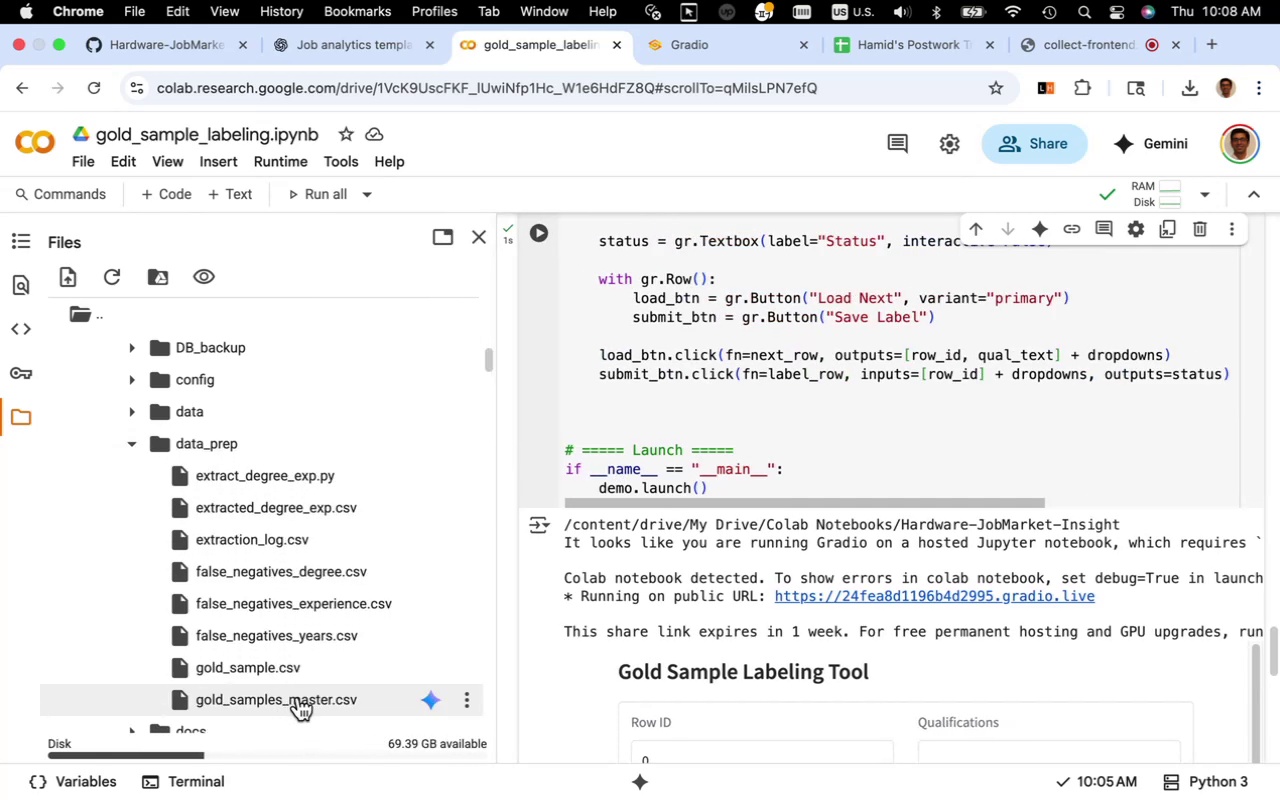 
double_click([298, 697])
 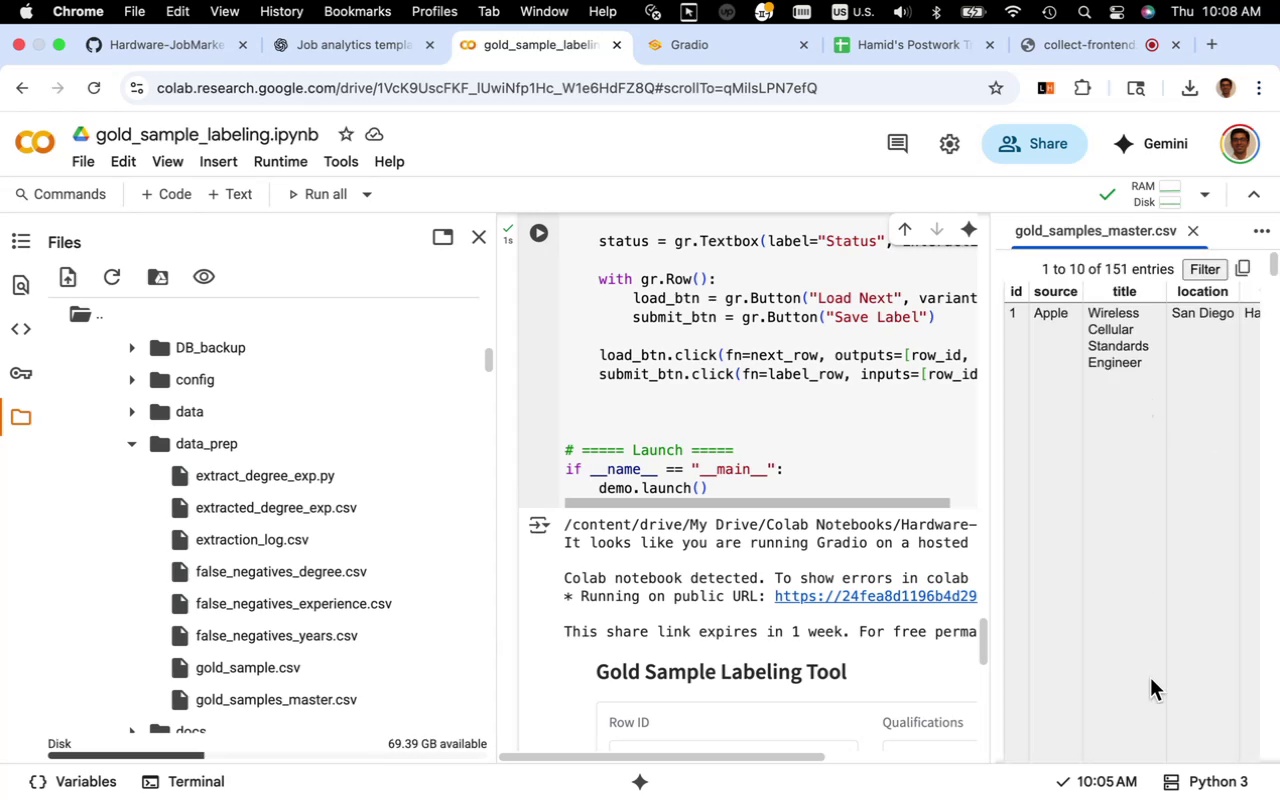 
wait(6.89)
 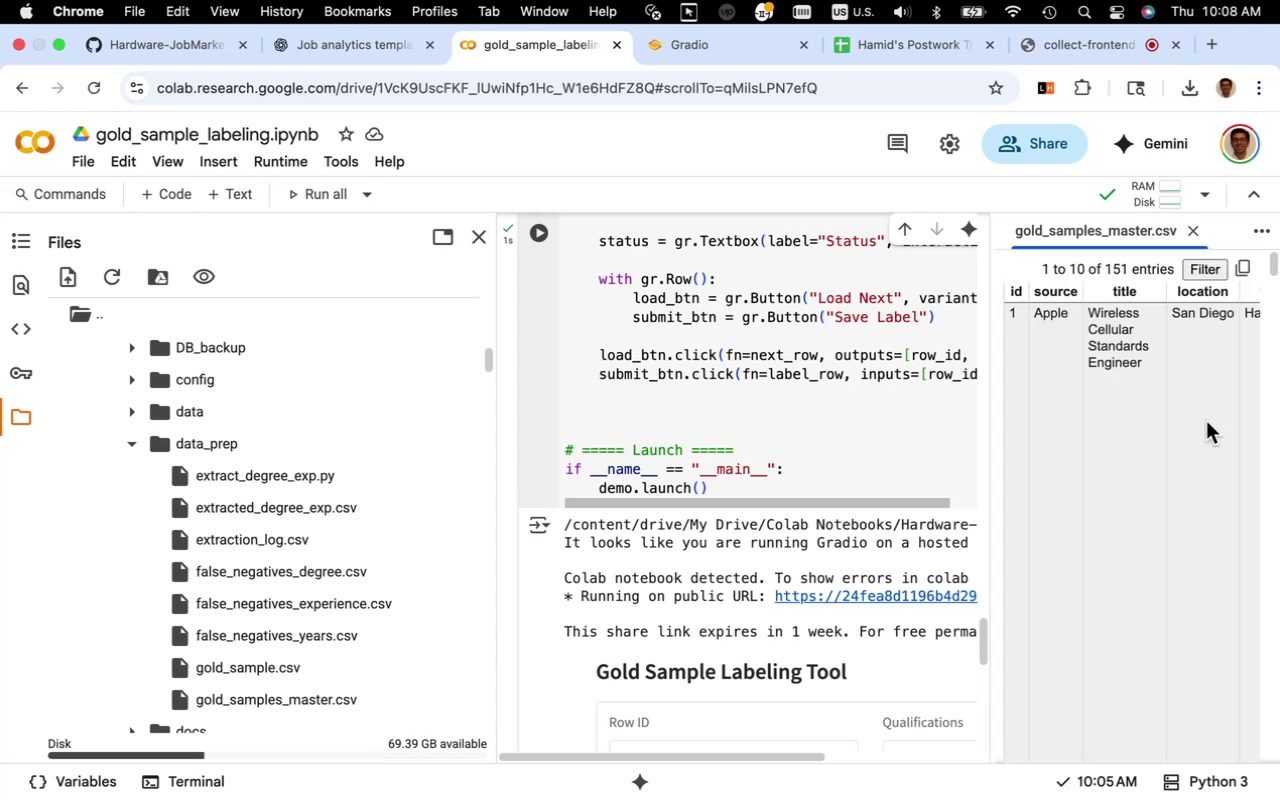 
left_click_drag(start_coordinate=[1145, 553], to_coordinate=[1204, 550])
 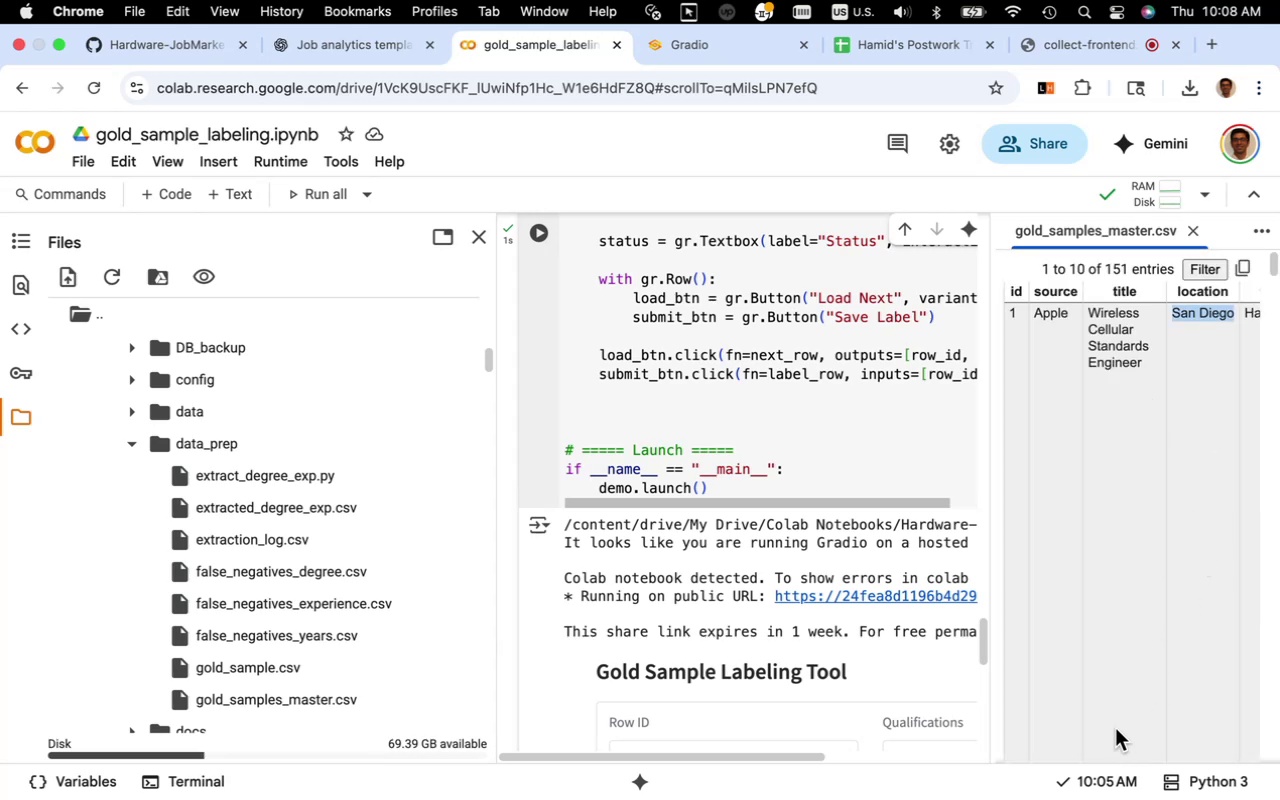 
left_click_drag(start_coordinate=[1148, 633], to_coordinate=[1121, 638])
 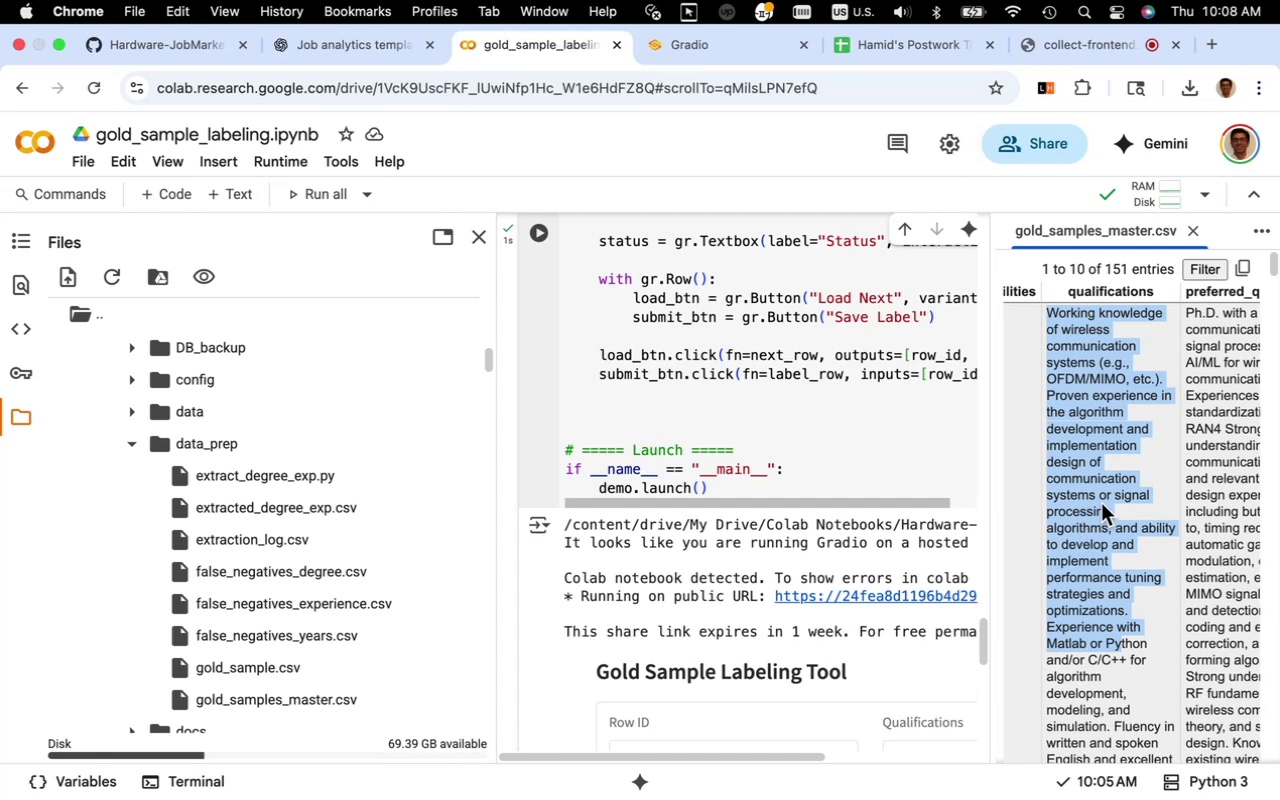 
left_click([1117, 500])
 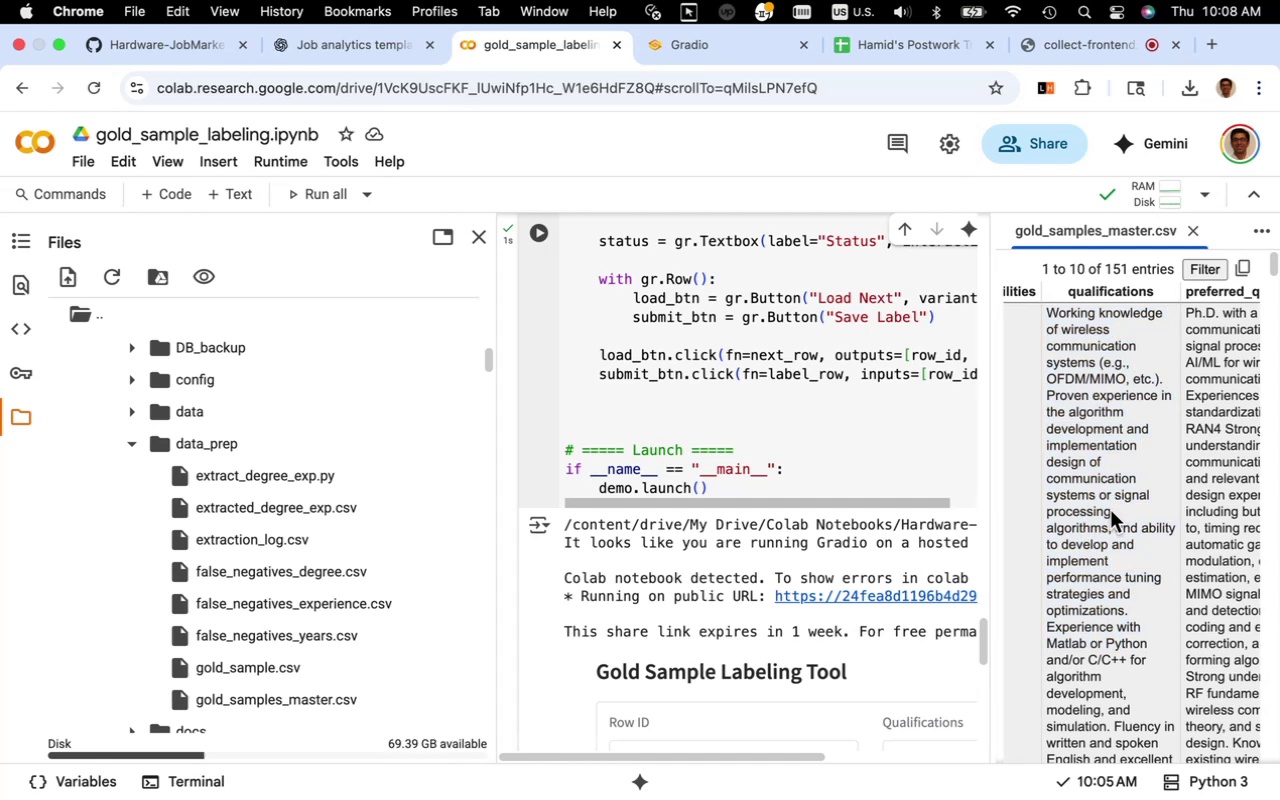 
left_click_drag(start_coordinate=[1105, 515], to_coordinate=[1008, 539])
 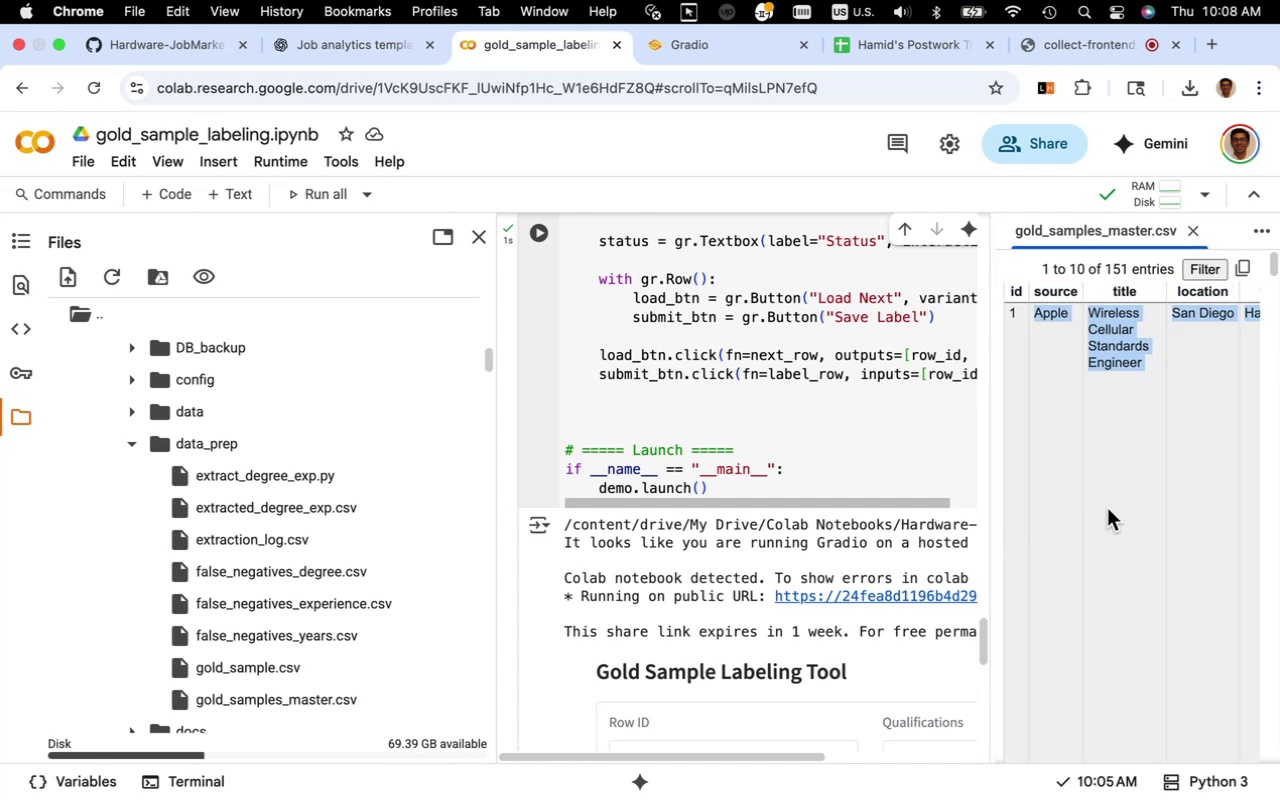 
left_click([1107, 508])
 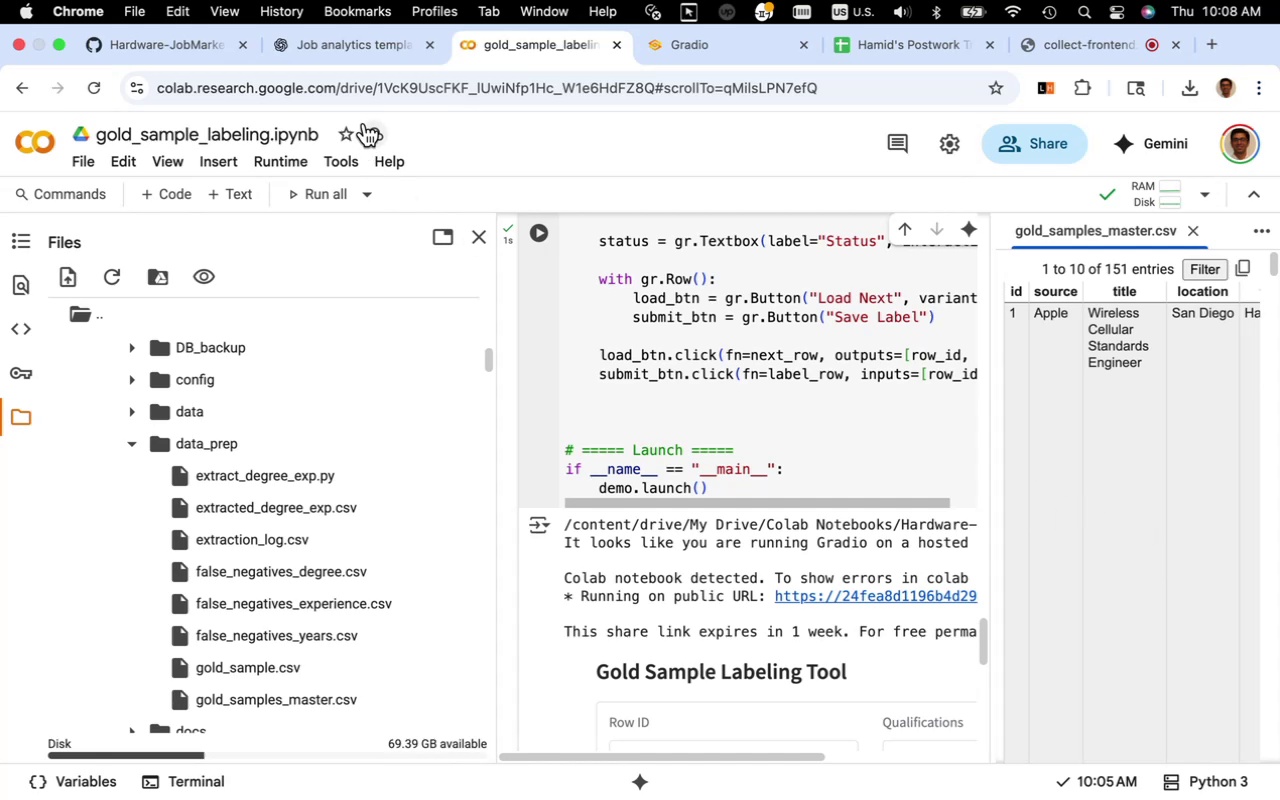 
wait(5.11)
 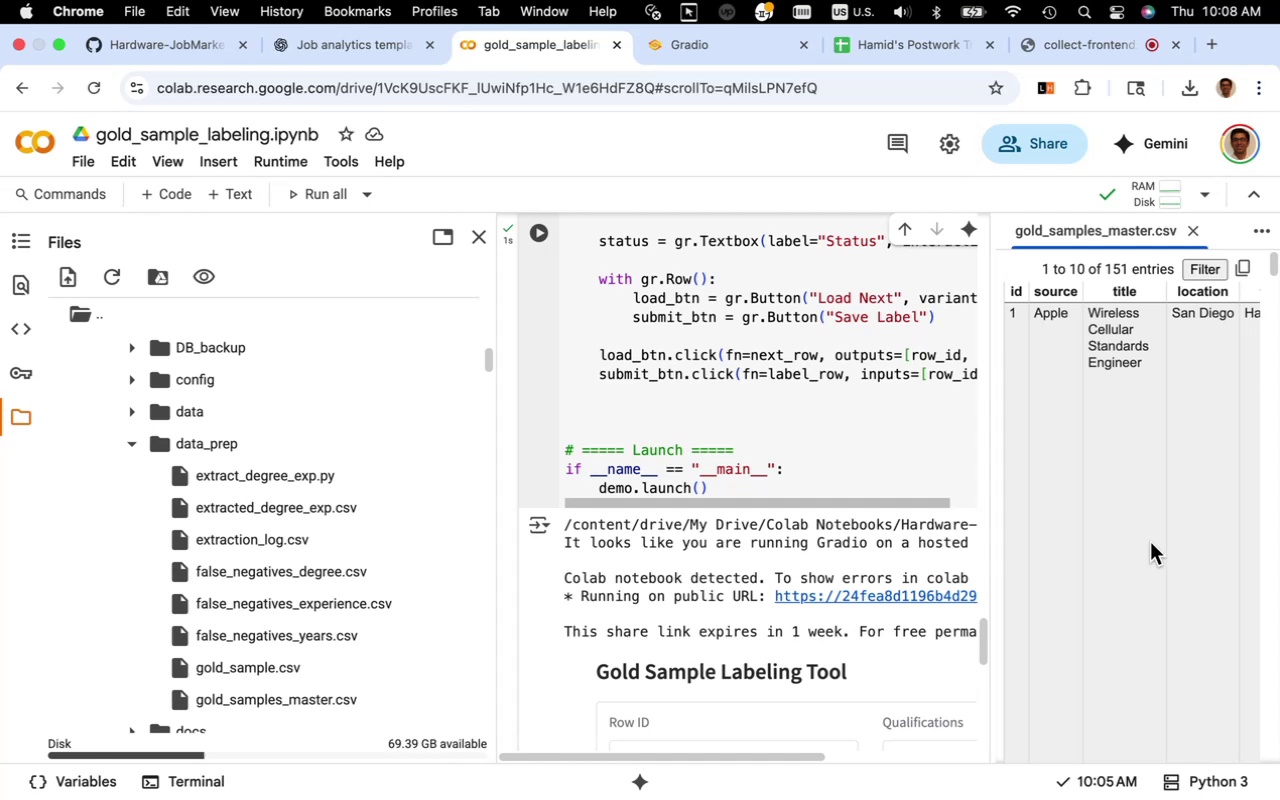 
left_click([391, 57])
 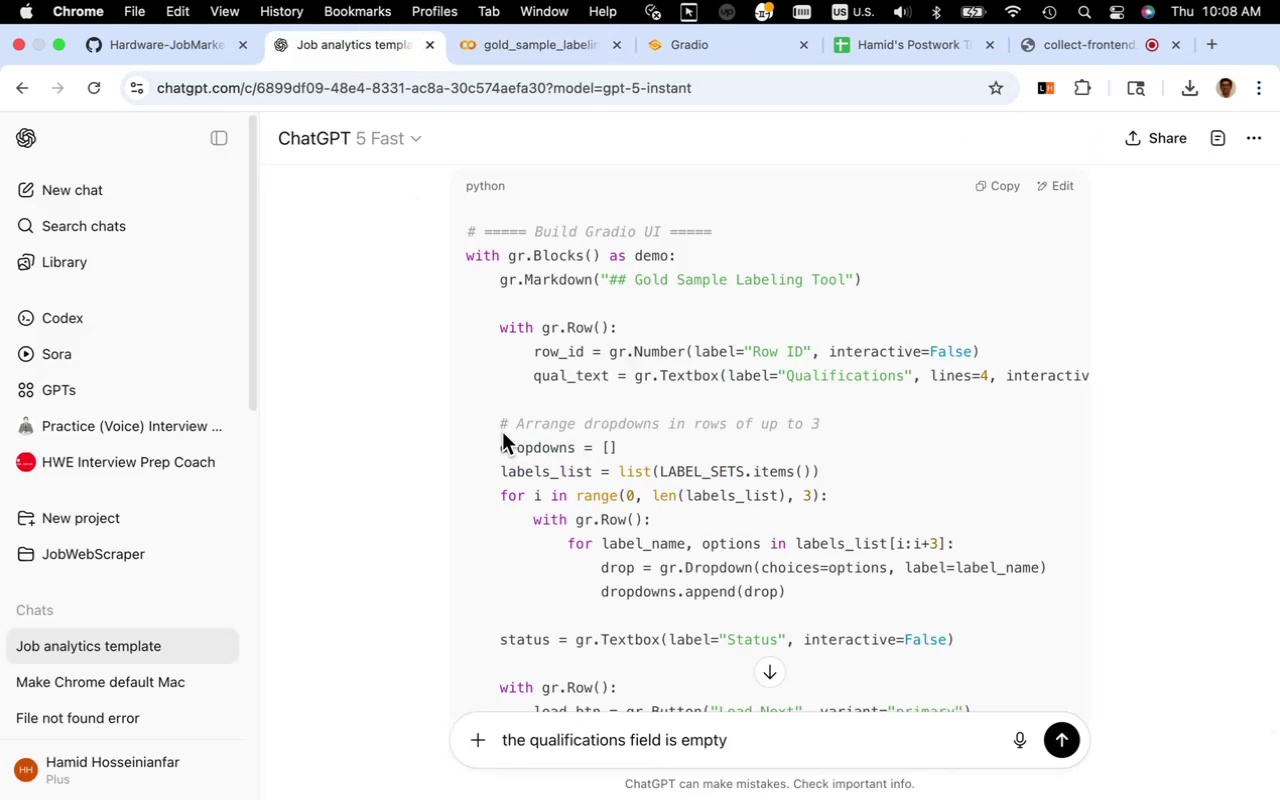 
scroll: coordinate [511, 454], scroll_direction: down, amount: 11.0
 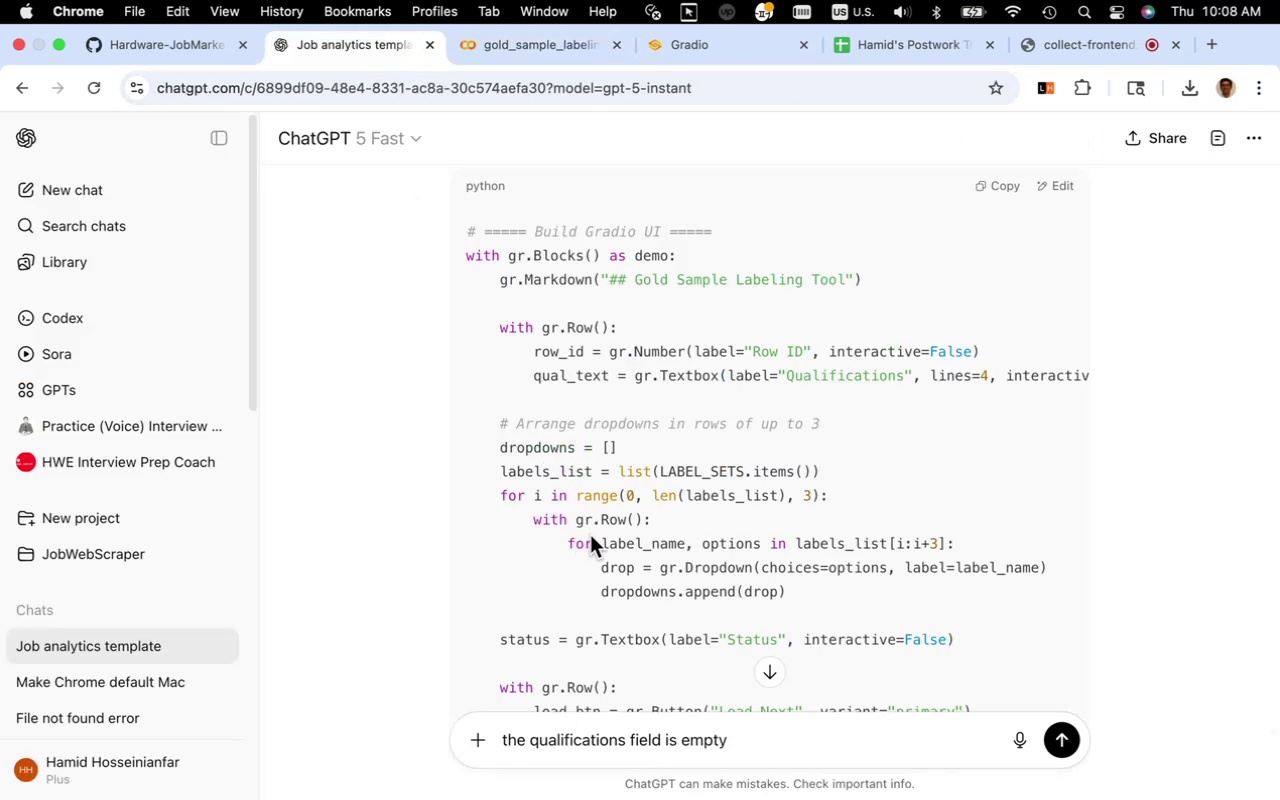 
left_click([590, 535])
 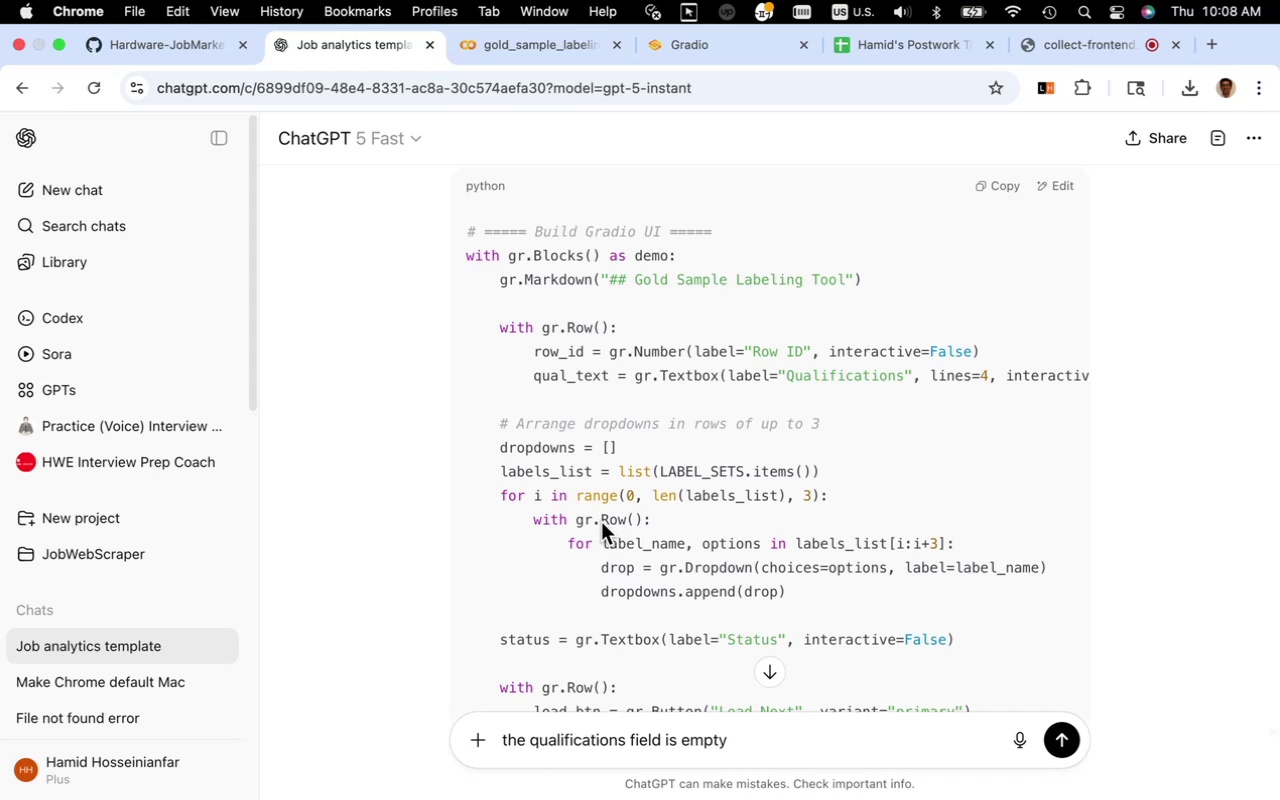 
scroll: coordinate [601, 522], scroll_direction: down, amount: 3.0
 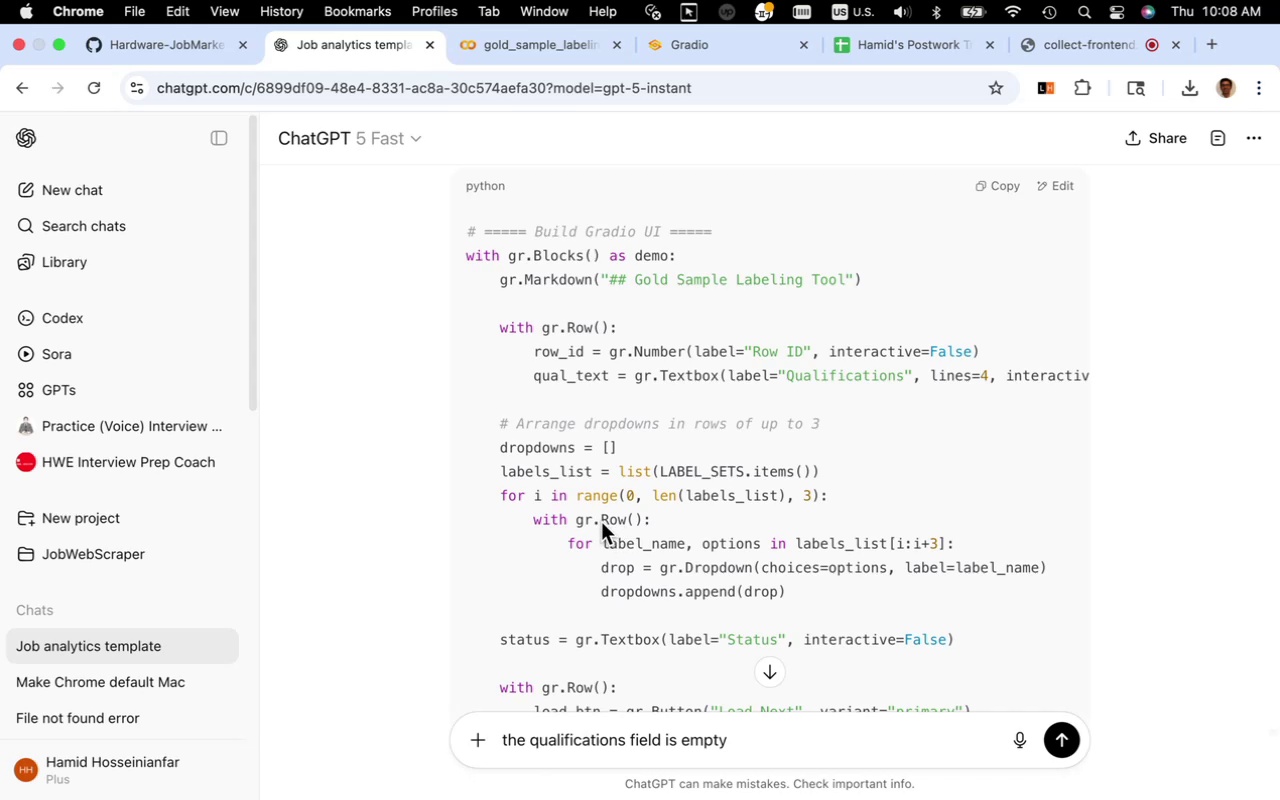 
scroll: coordinate [601, 522], scroll_direction: up, amount: 3.0
 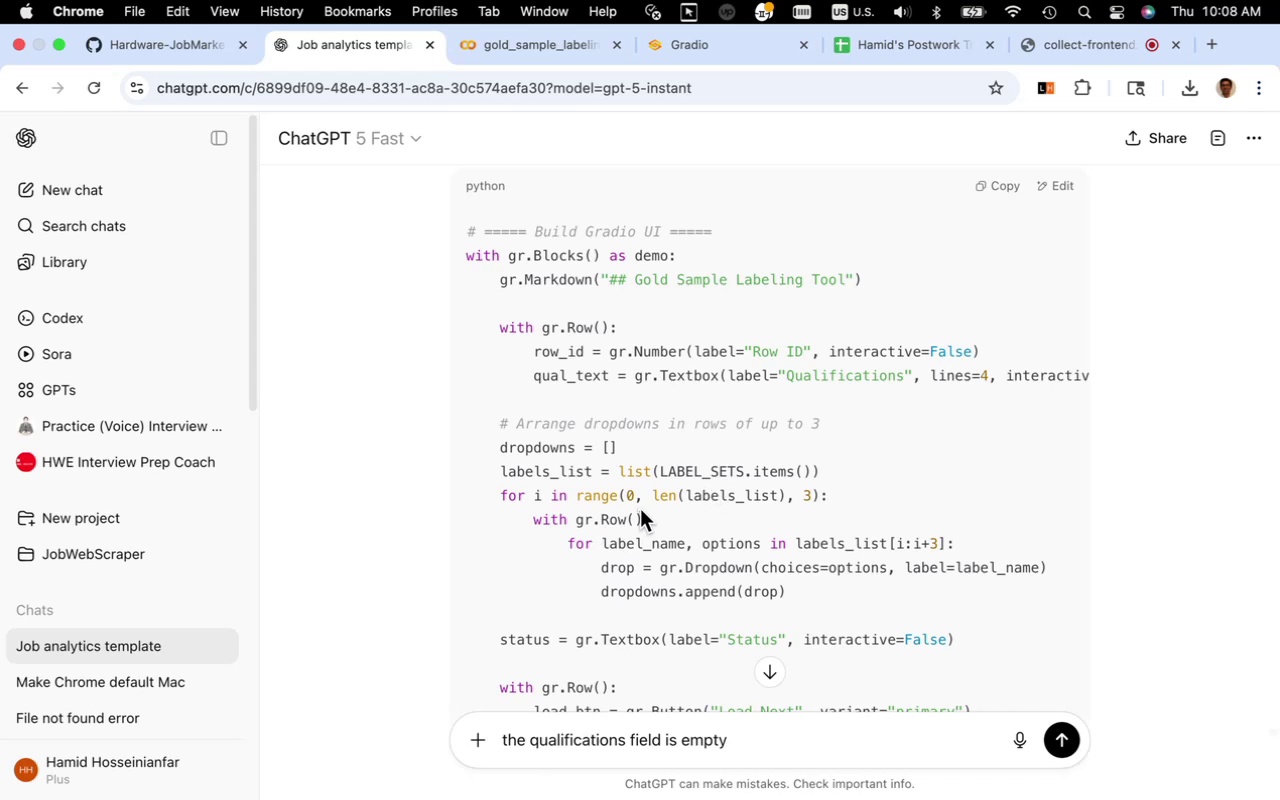 
wait(6.39)
 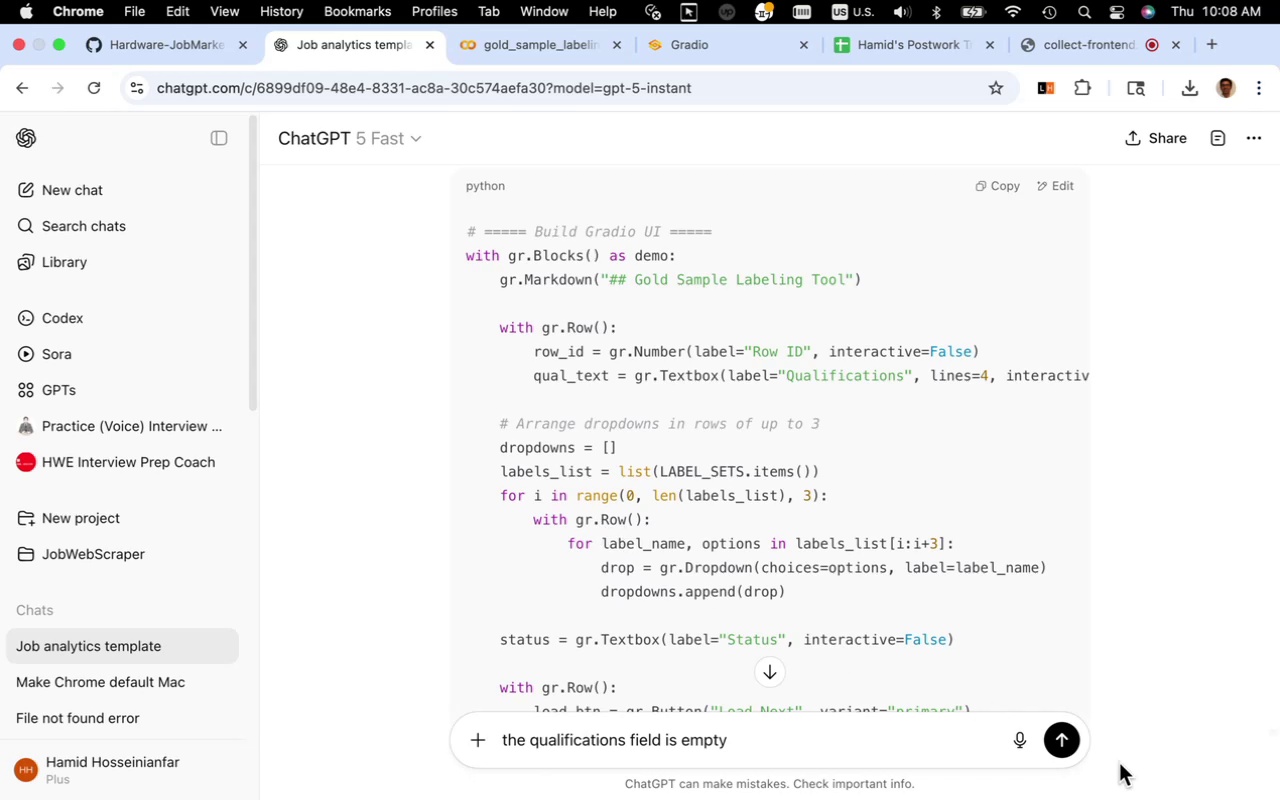 
left_click([95, 92])
 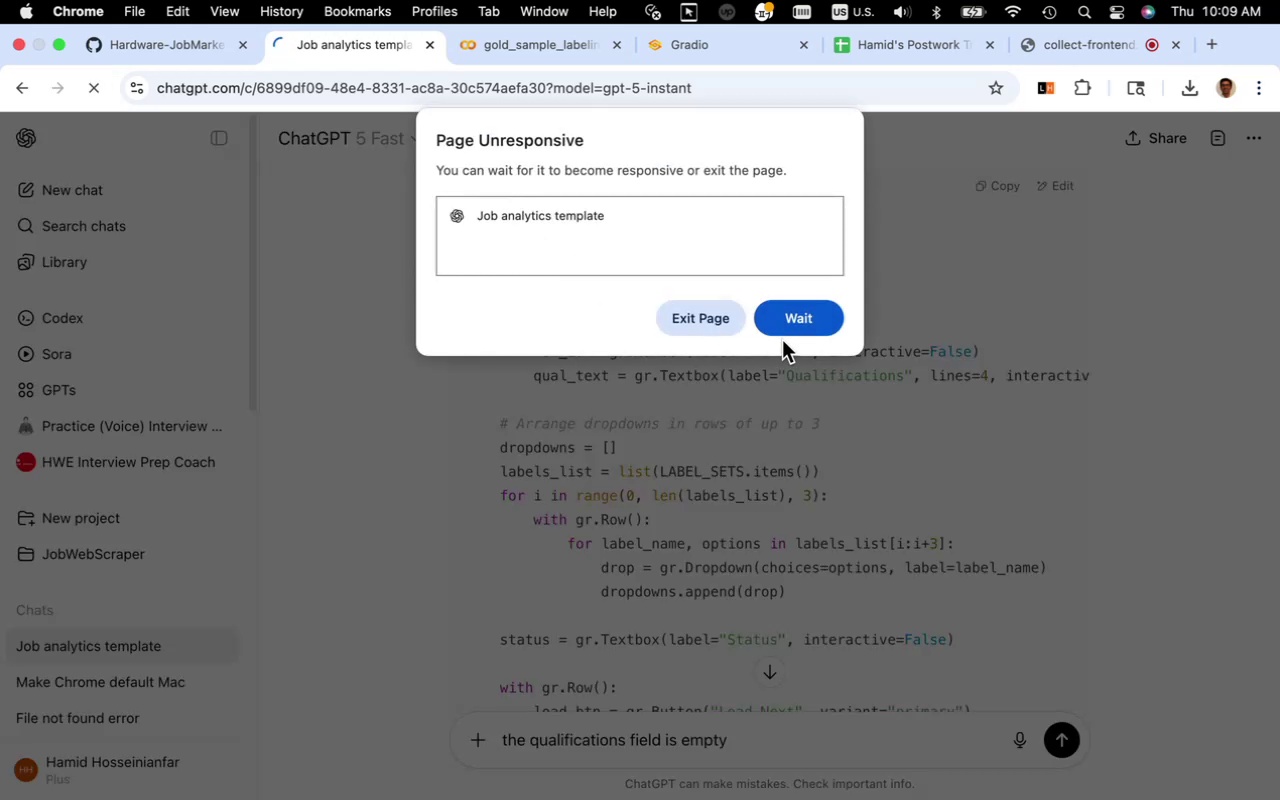 
left_click([794, 323])
 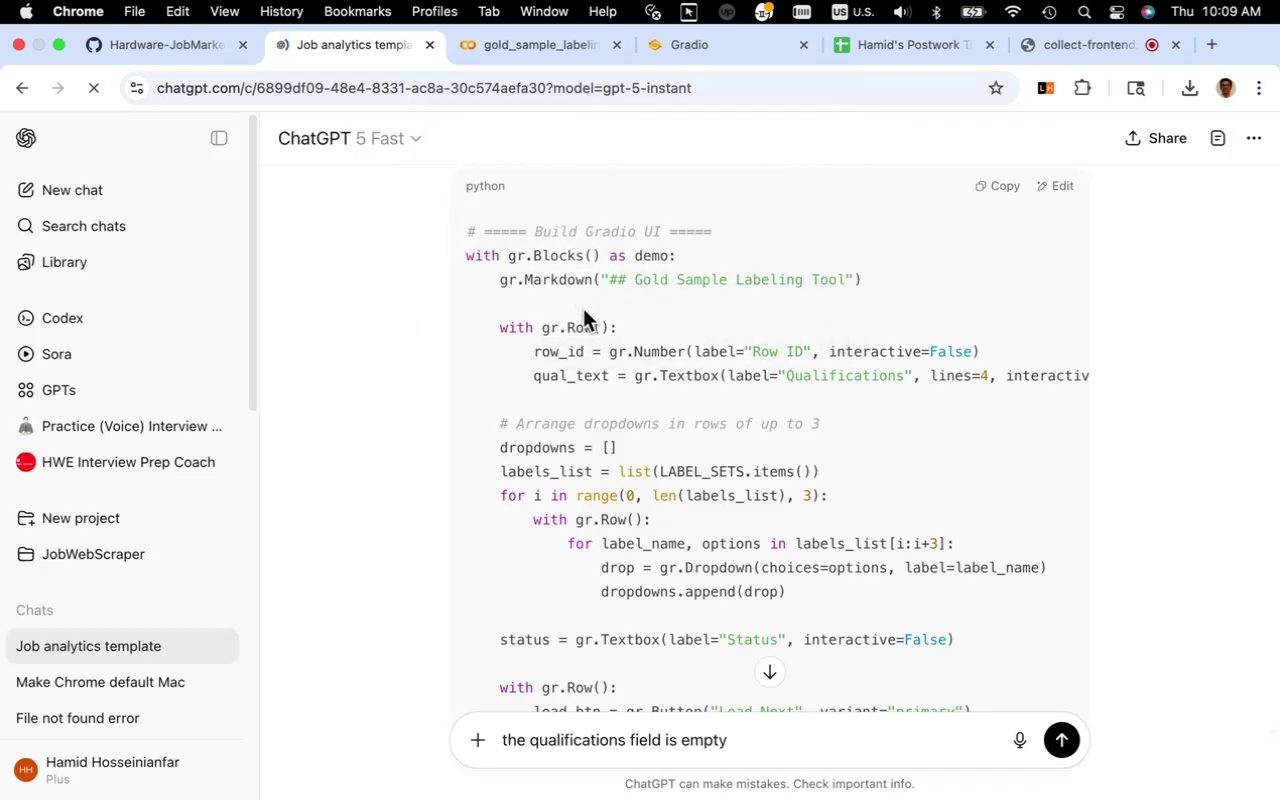 
wait(6.33)
 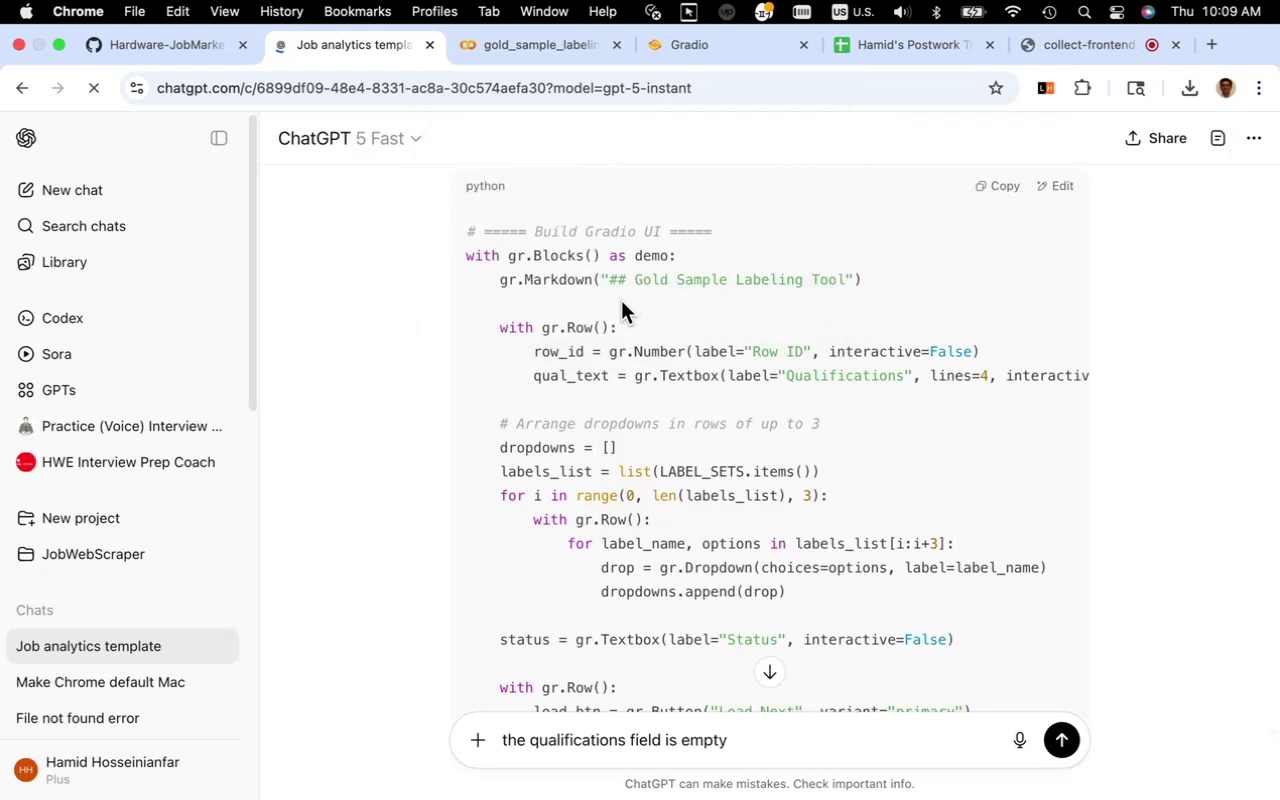 
left_click([542, 54])
 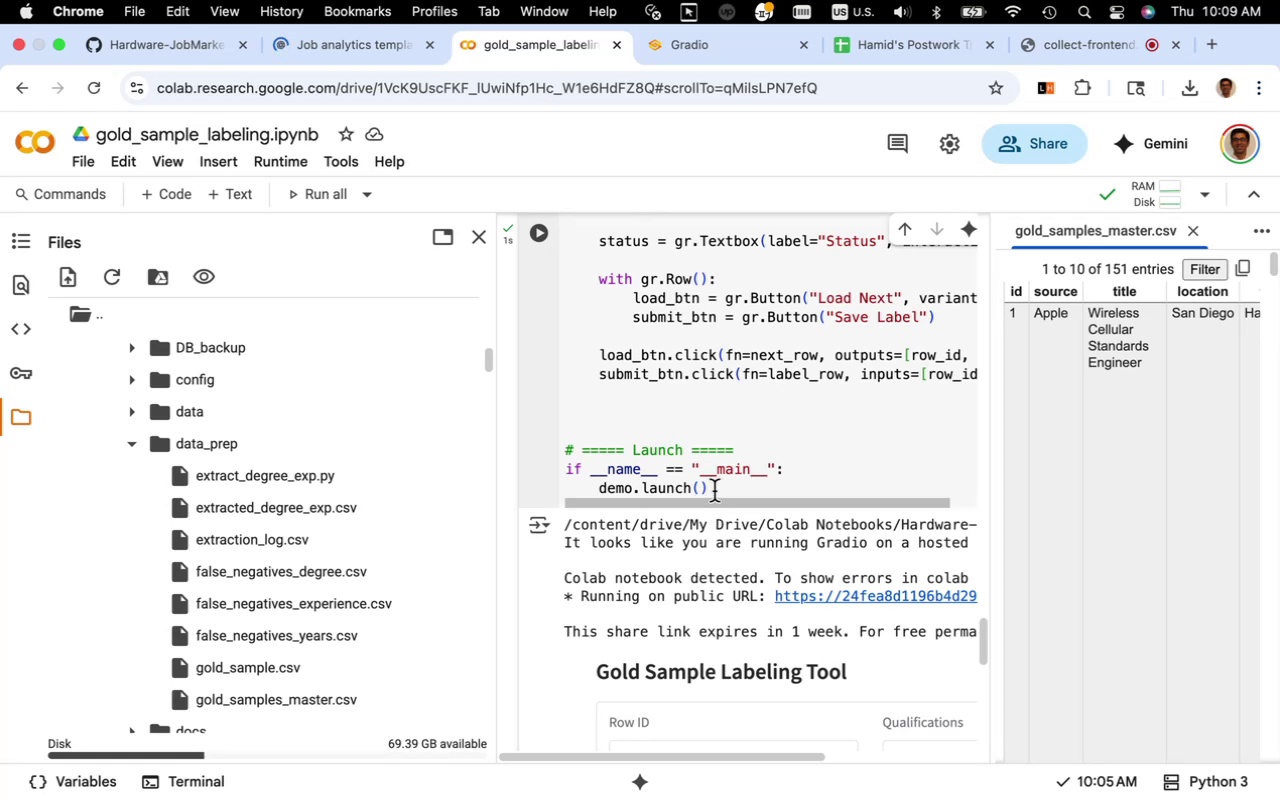 
wait(5.26)
 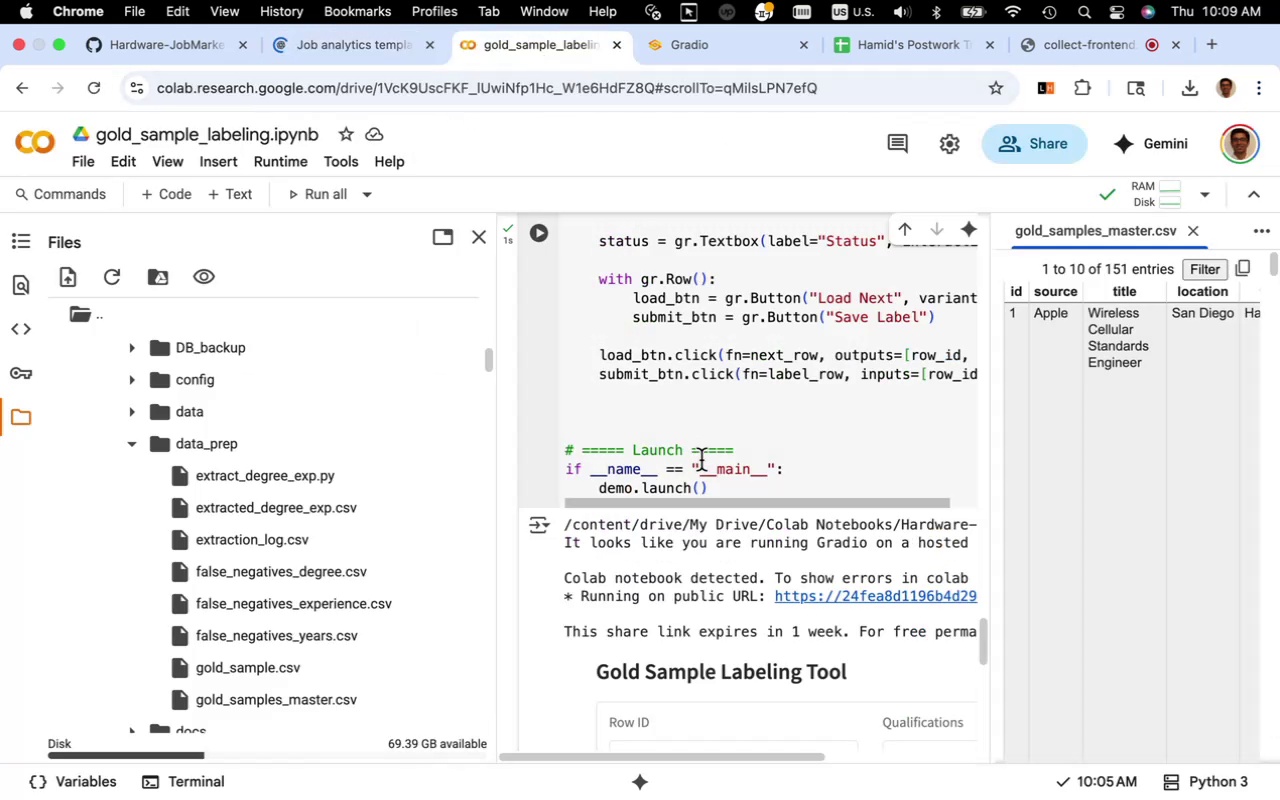 
left_click([1193, 228])
 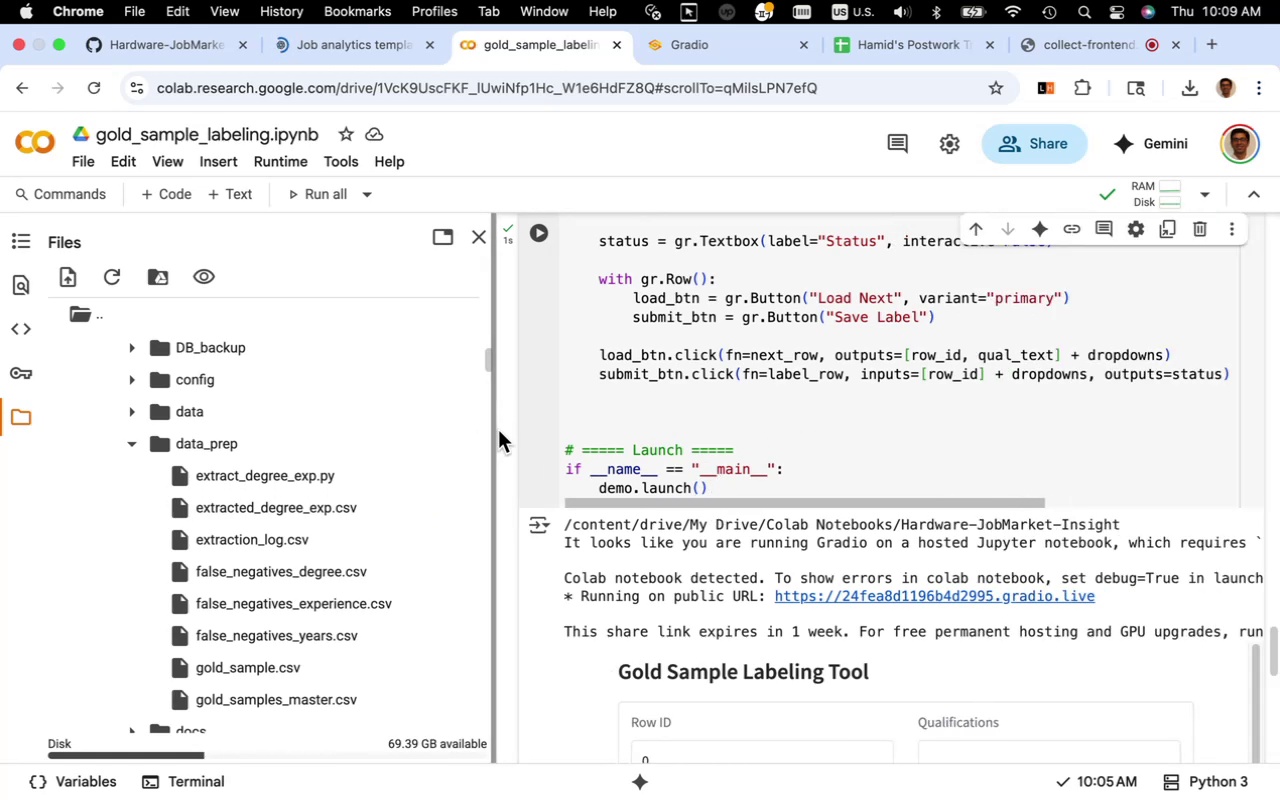 
left_click_drag(start_coordinate=[491, 434], to_coordinate=[155, 506])
 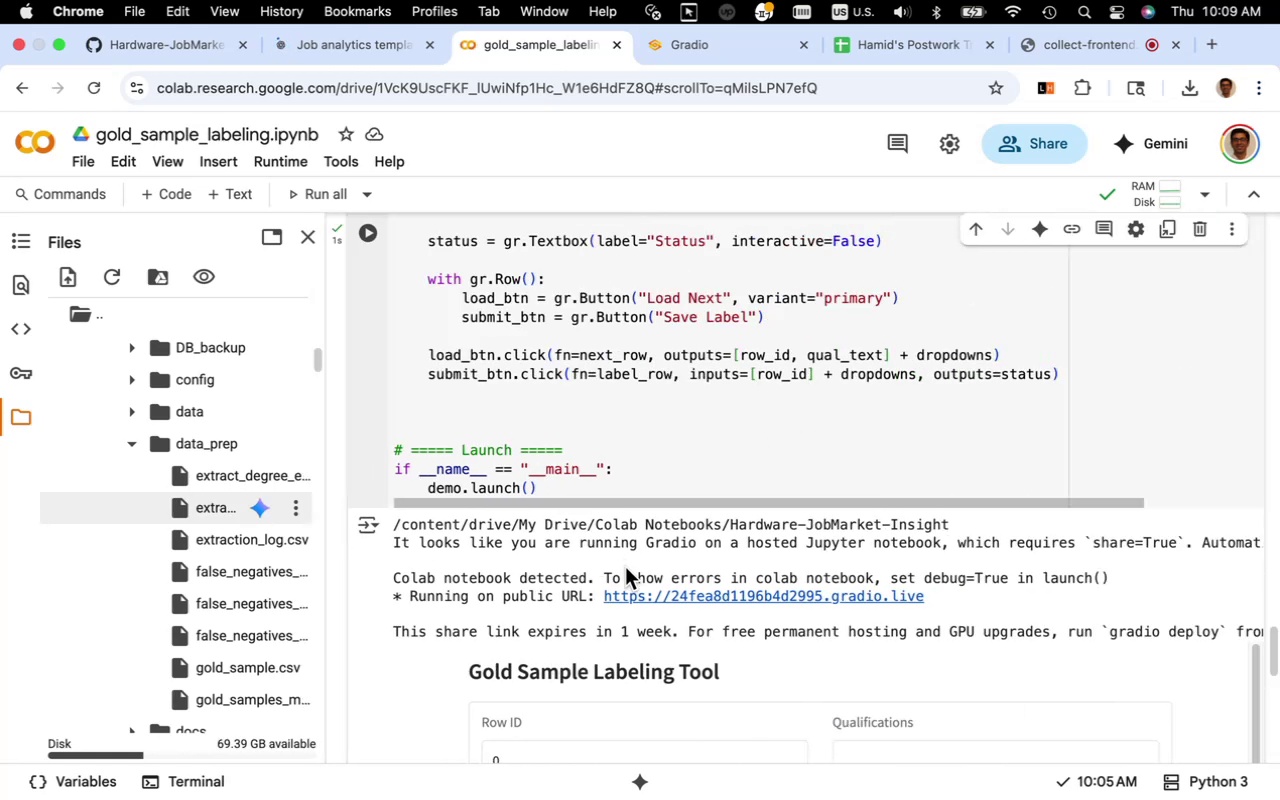 
scroll: coordinate [682, 555], scroll_direction: up, amount: 23.0
 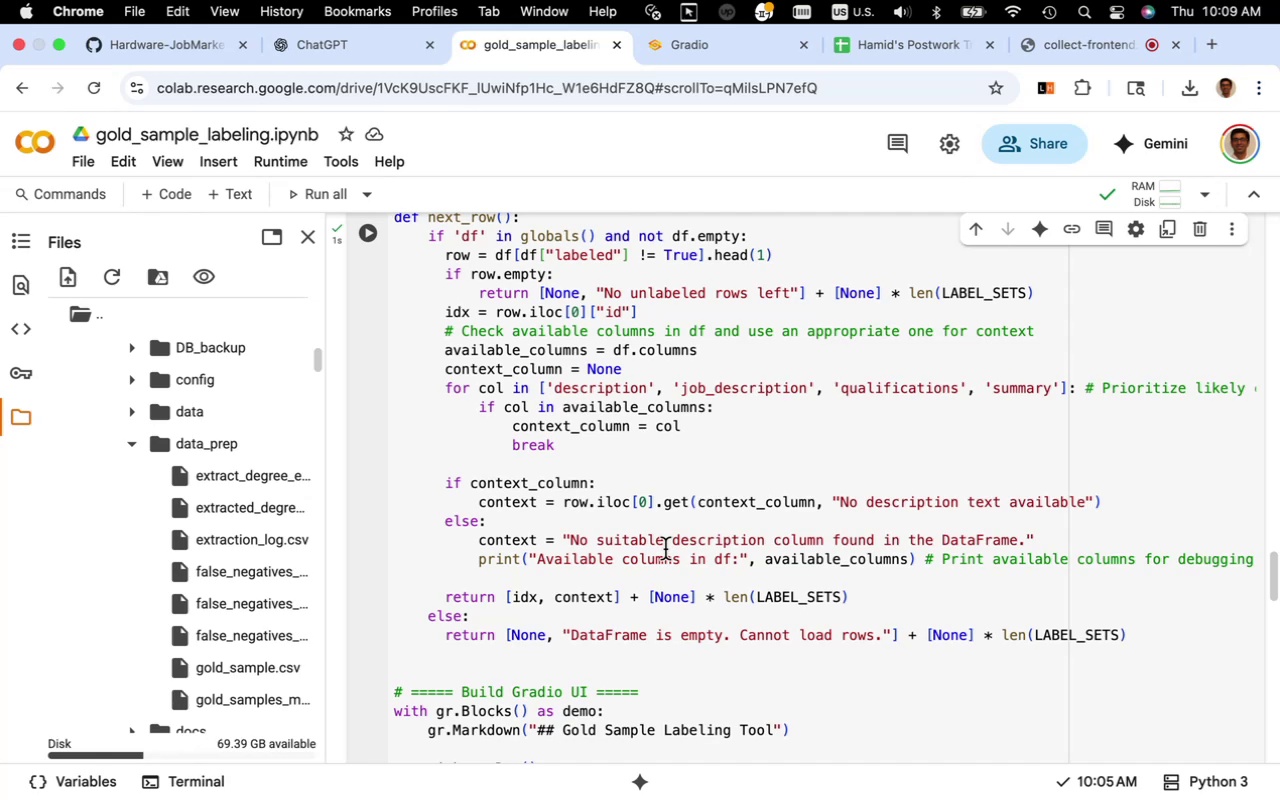 
wait(5.54)
 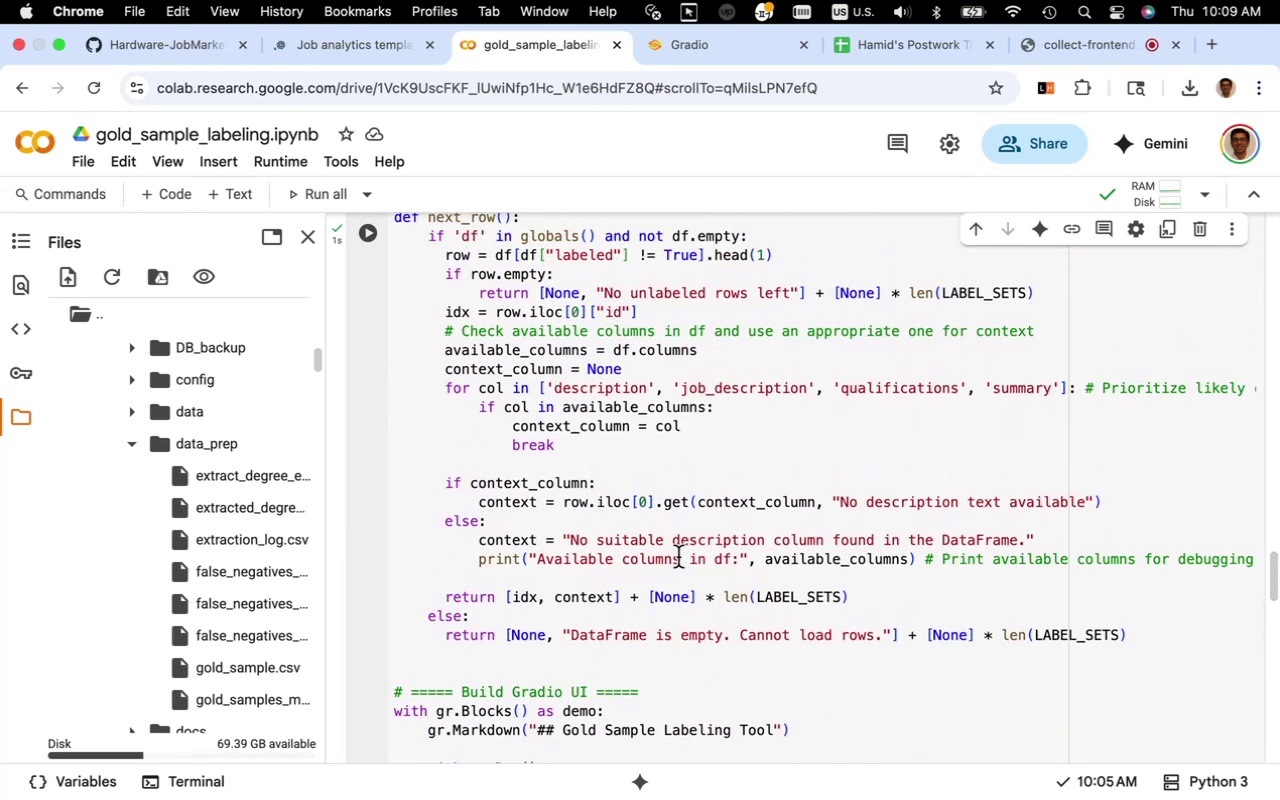 
scroll: coordinate [665, 549], scroll_direction: up, amount: 4.0
 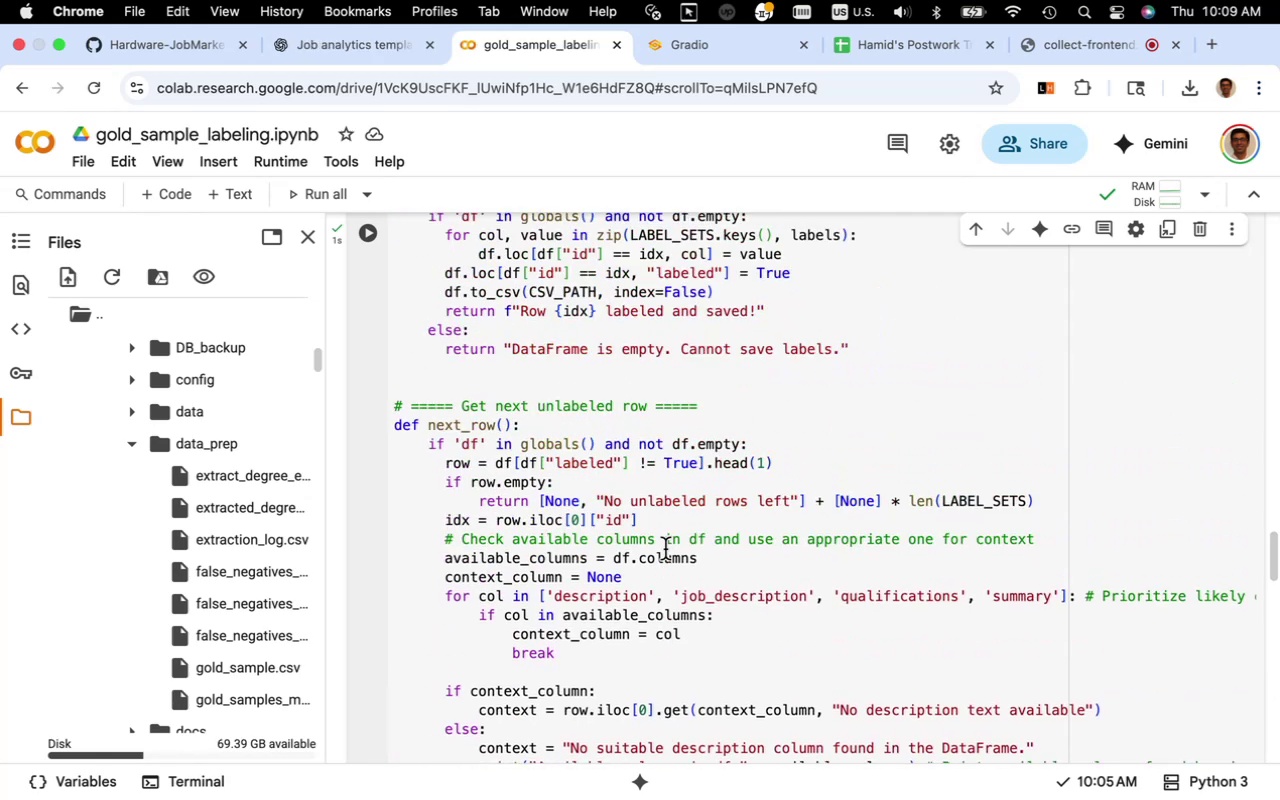 
scroll: coordinate [665, 549], scroll_direction: down, amount: 6.0
 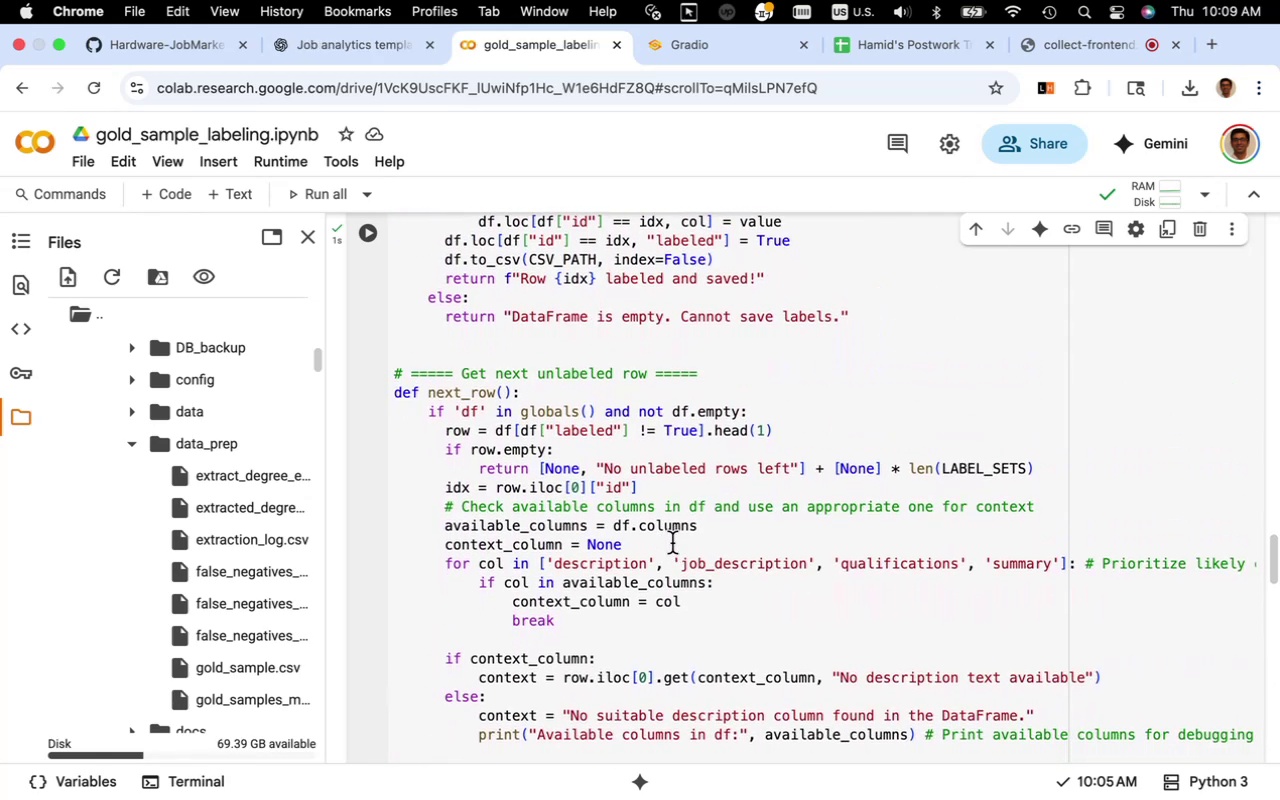 
scroll: coordinate [672, 543], scroll_direction: up, amount: 4.0
 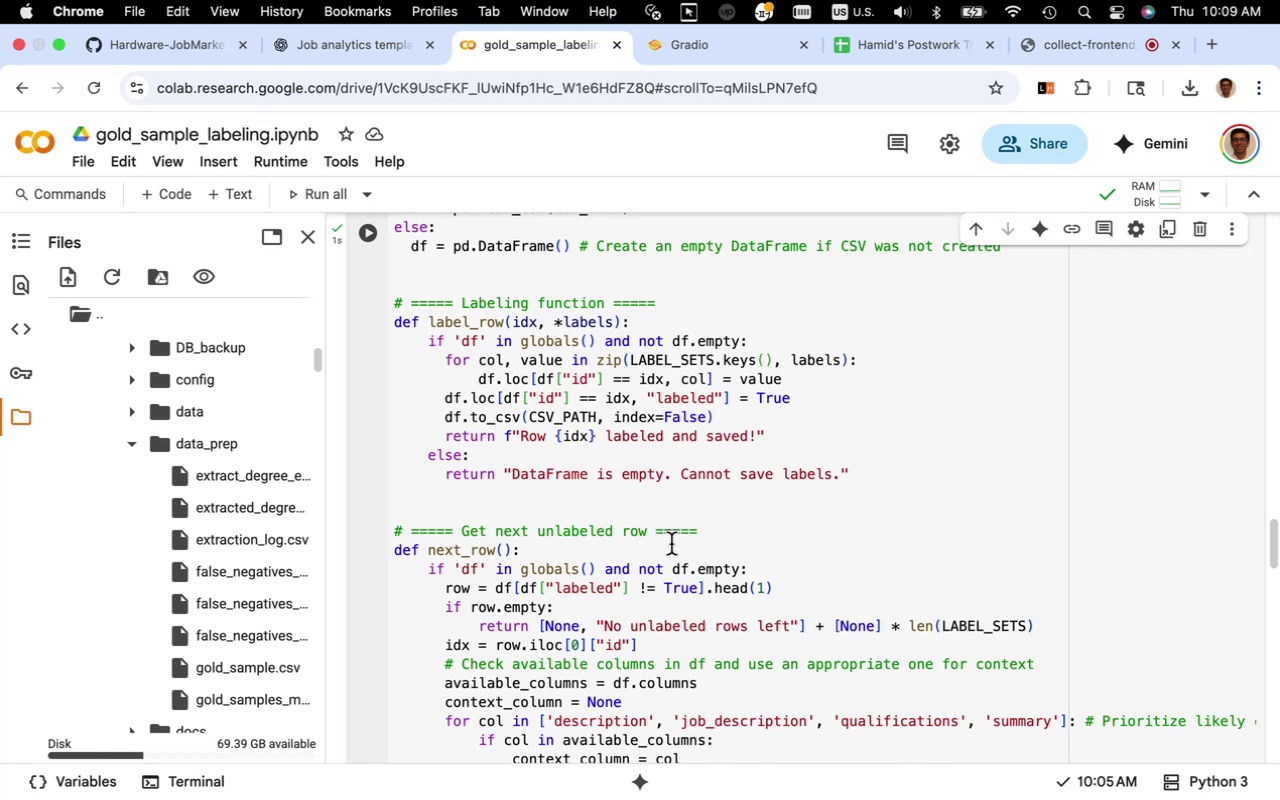 
wait(12.49)
 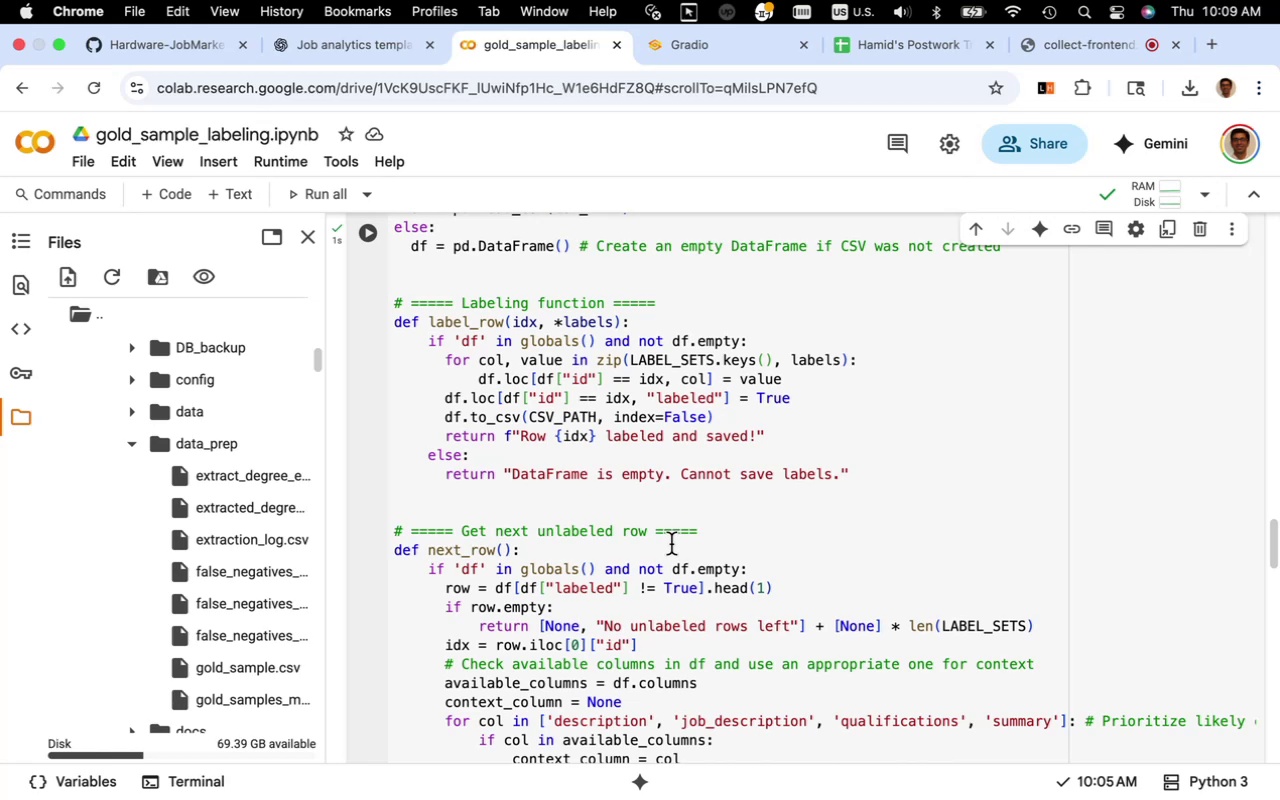 
scroll: coordinate [658, 543], scroll_direction: up, amount: 16.0
 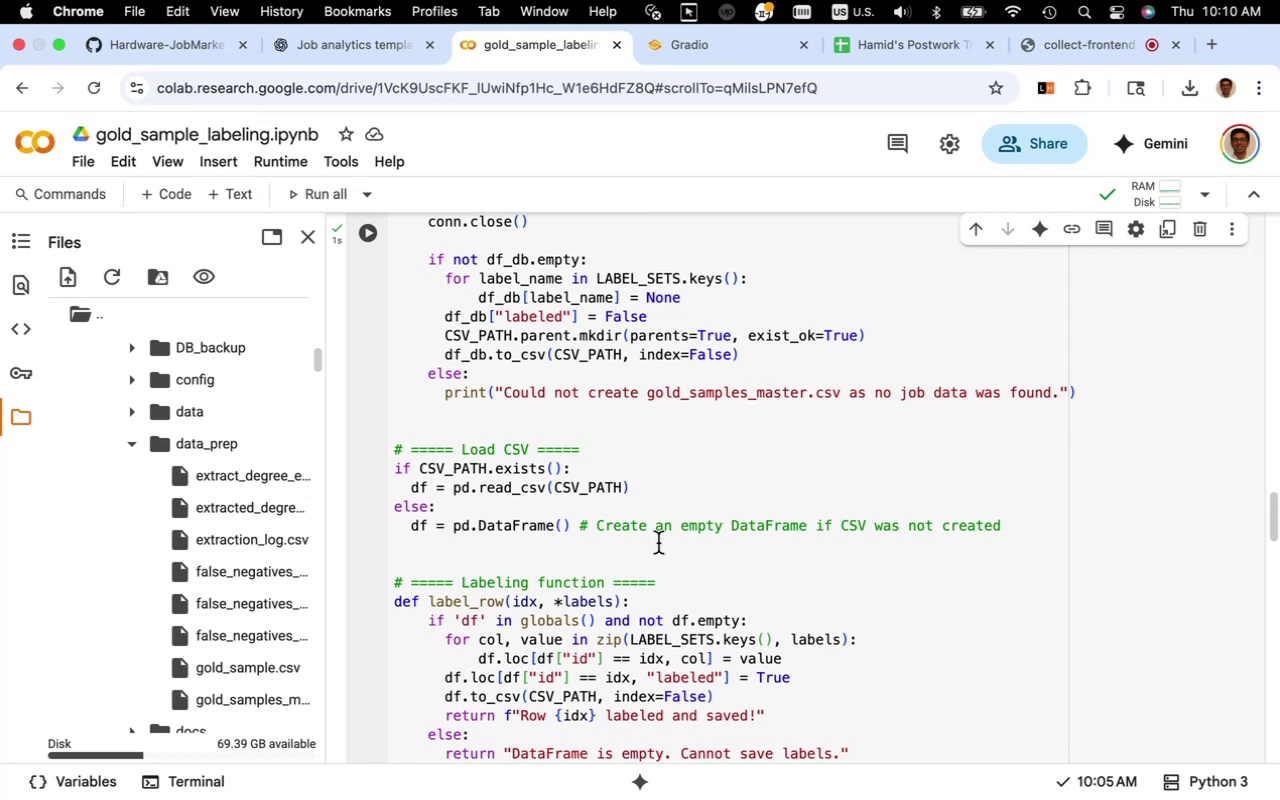 
scroll: coordinate [658, 543], scroll_direction: down, amount: 4.0
 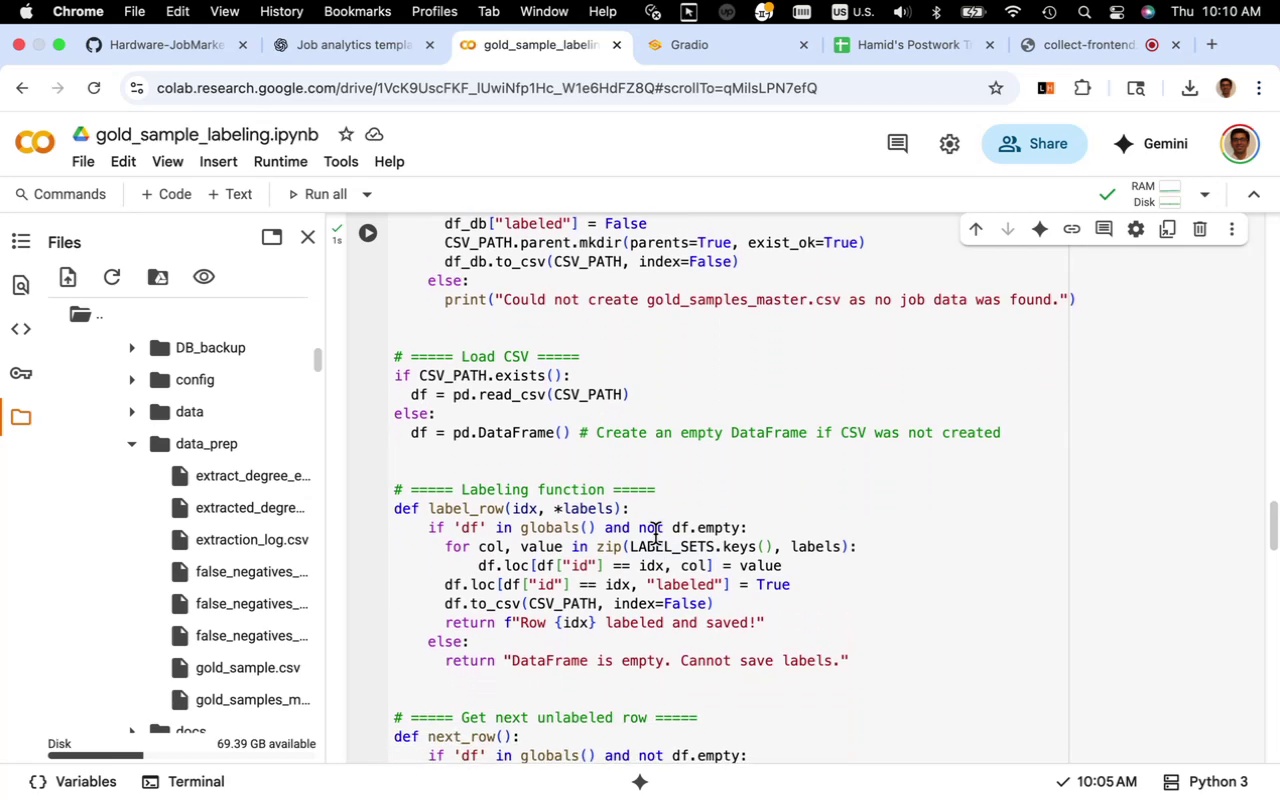 
wait(7.94)
 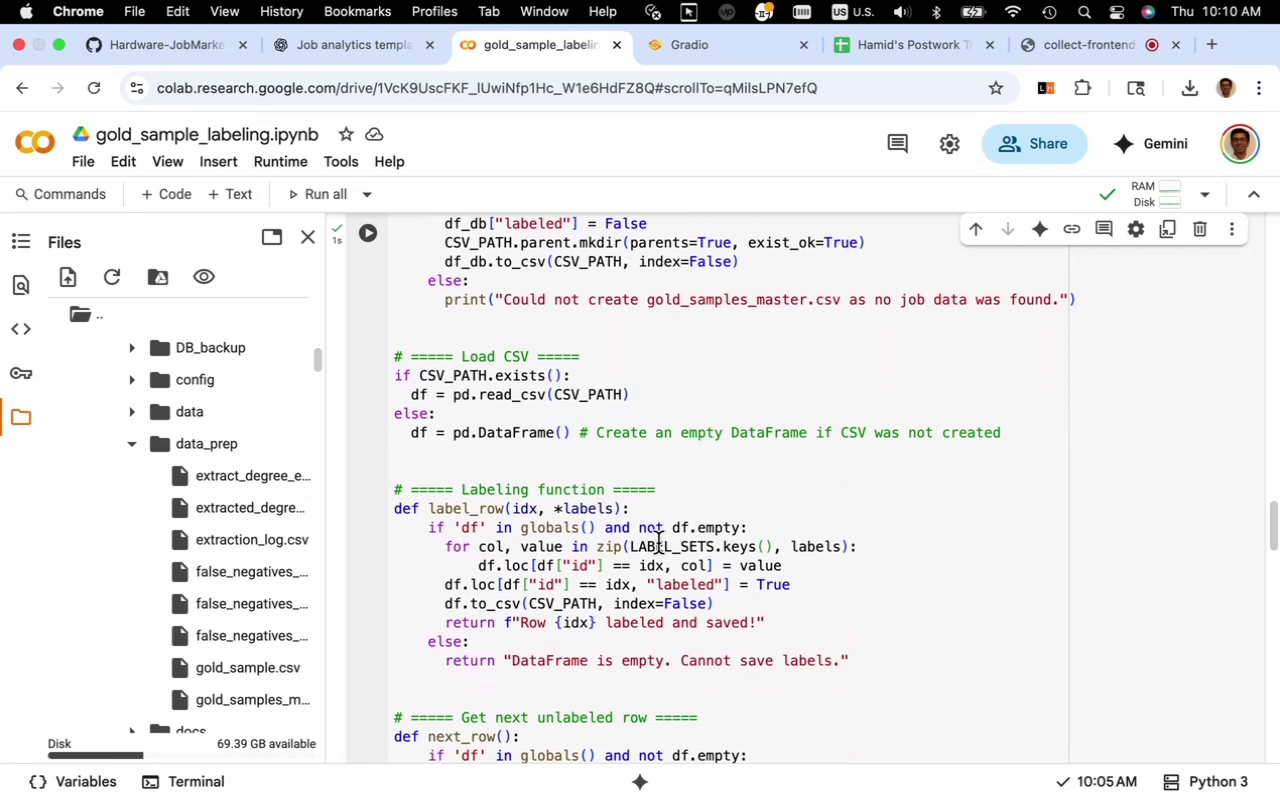 
scroll: coordinate [655, 534], scroll_direction: down, amount: 5.0
 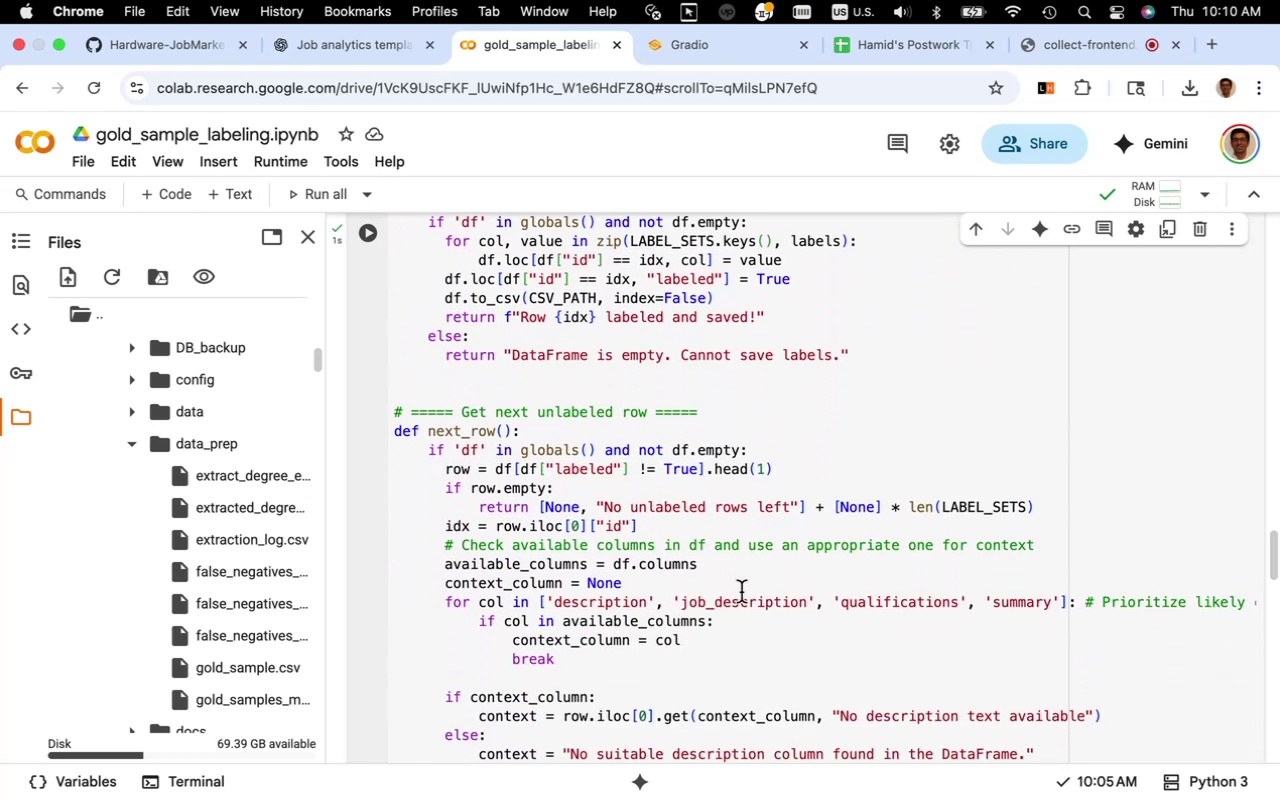 
wait(8.76)
 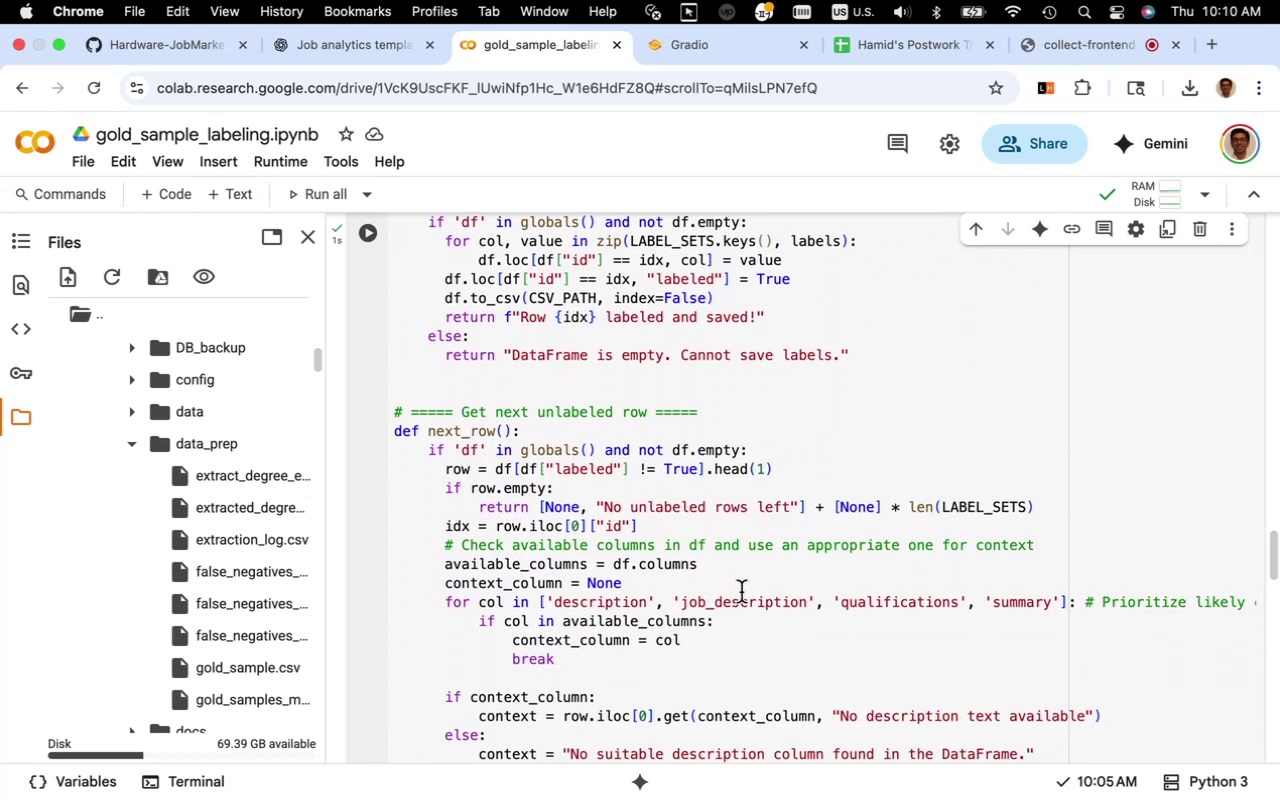 
left_click([382, 50])
 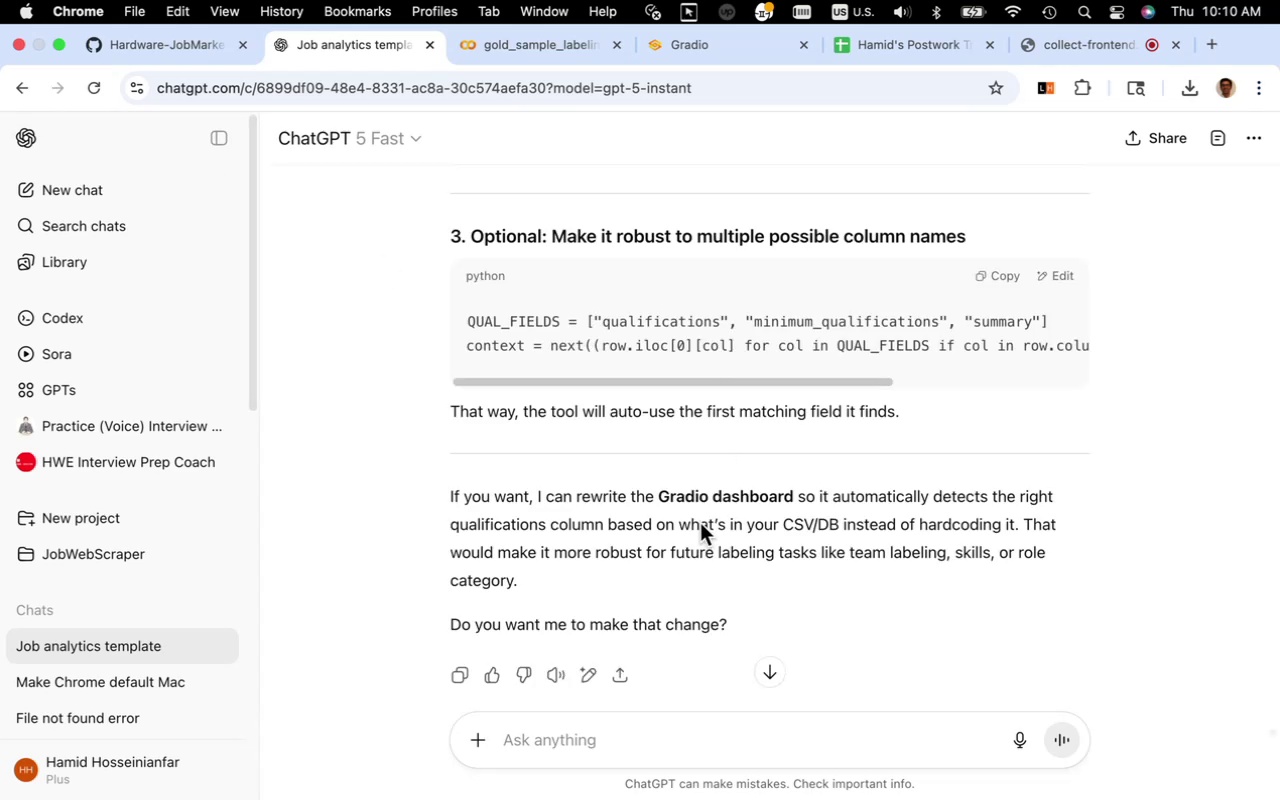 
wait(20.95)
 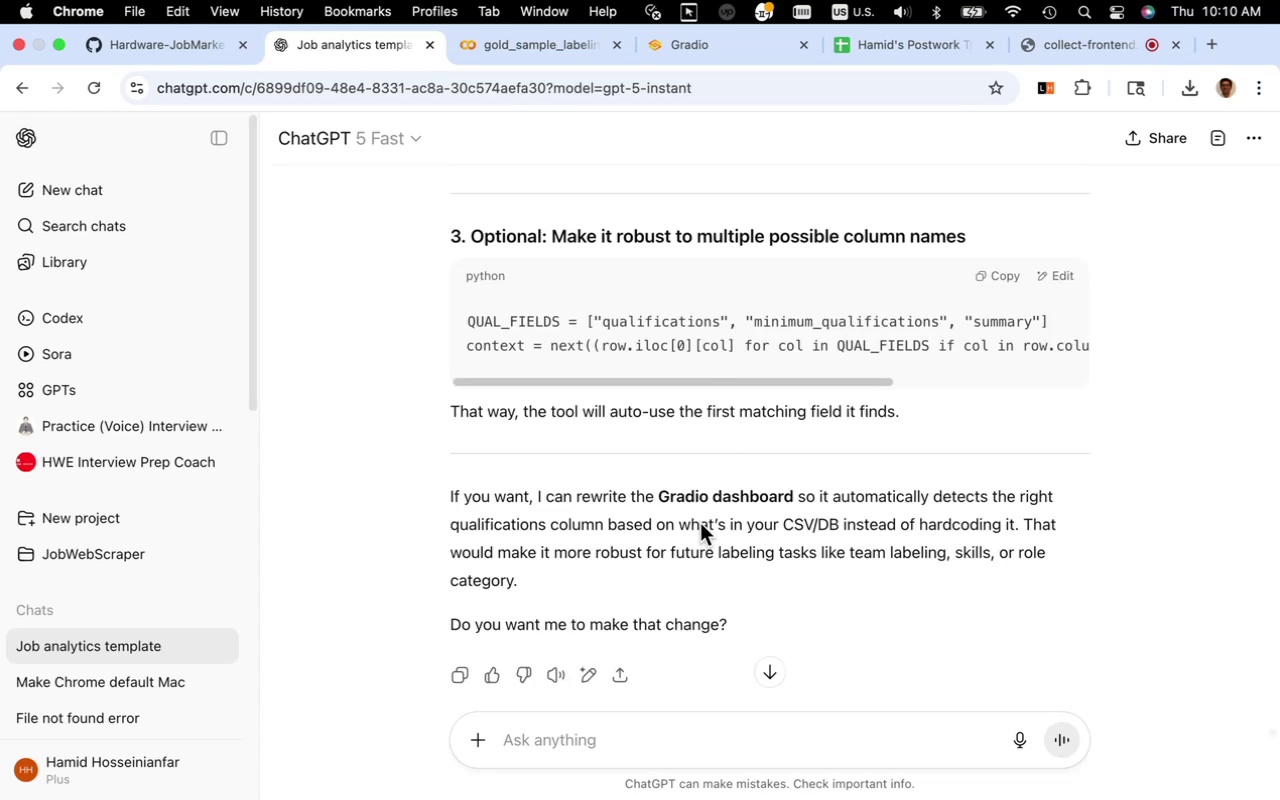 
scroll: coordinate [726, 474], scroll_direction: up, amount: 19.0
 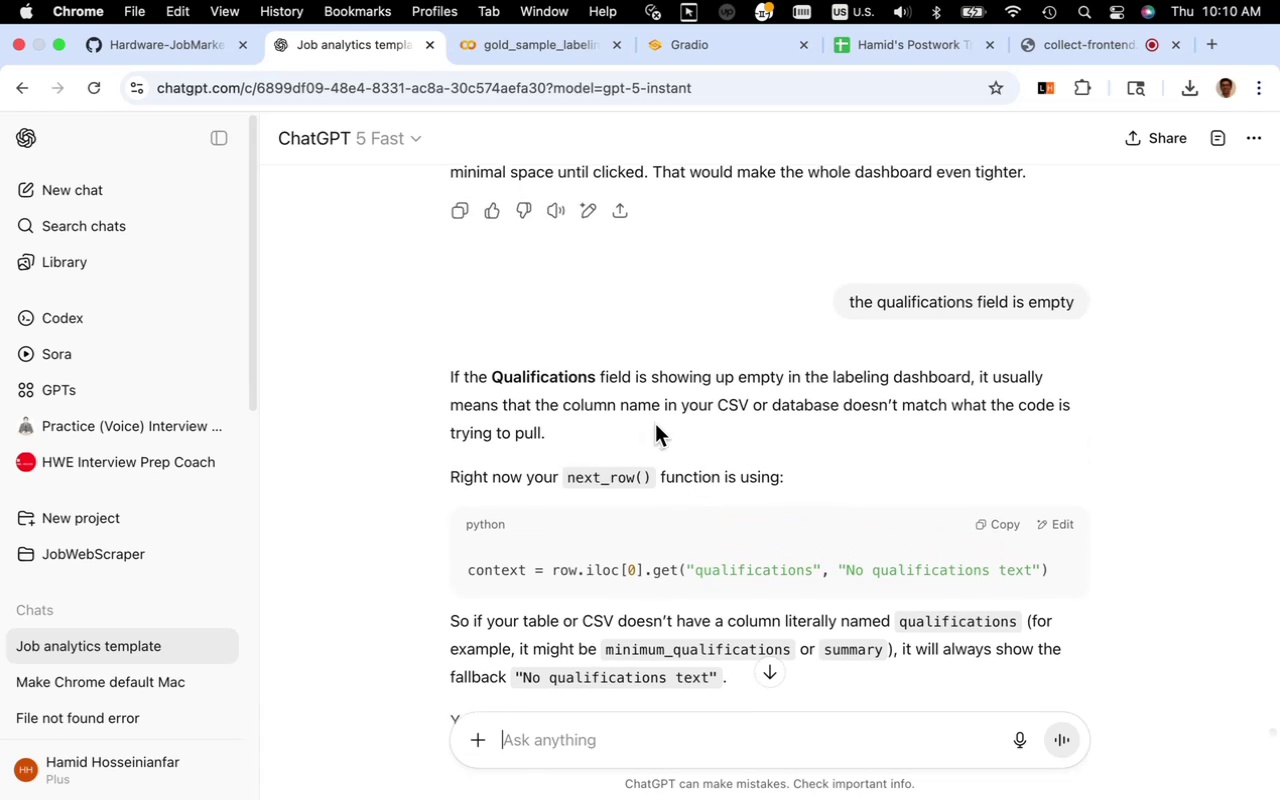 
wait(11.83)
 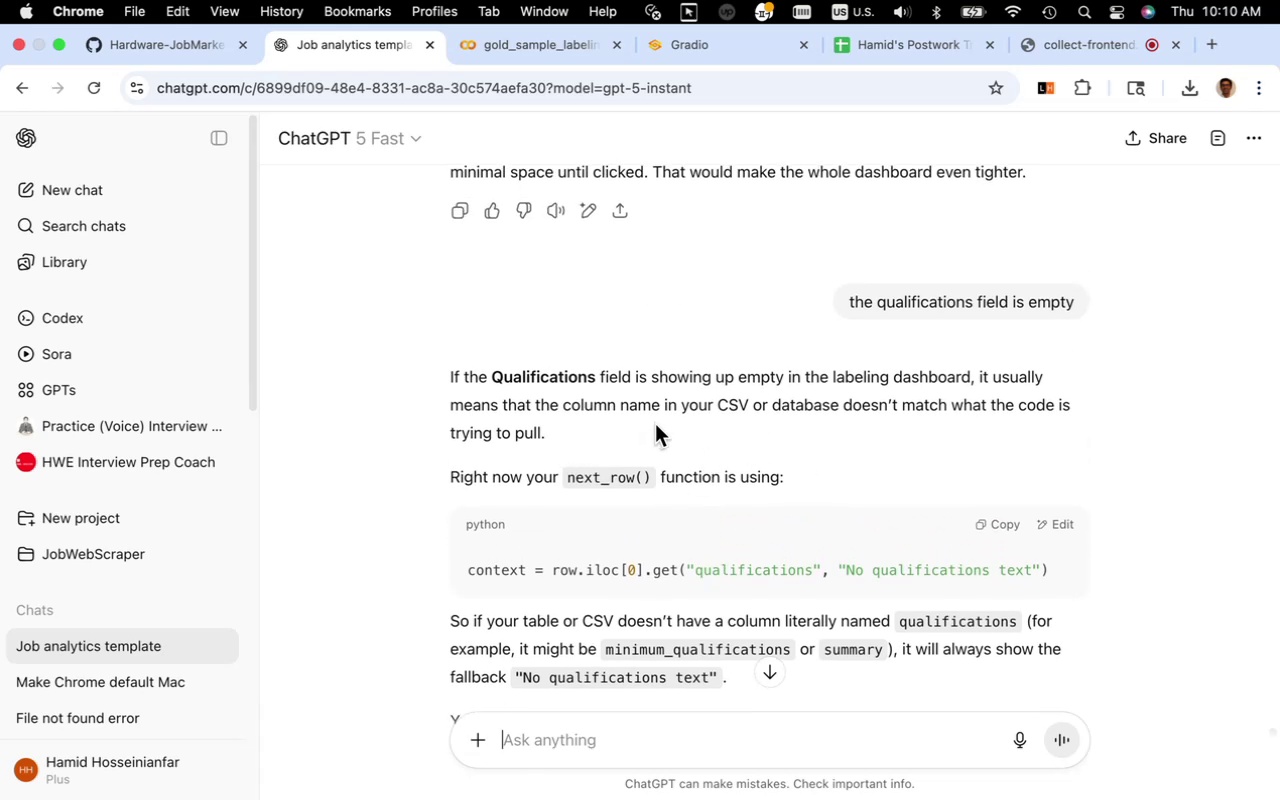 
scroll: coordinate [873, 440], scroll_direction: down, amount: 4.0
 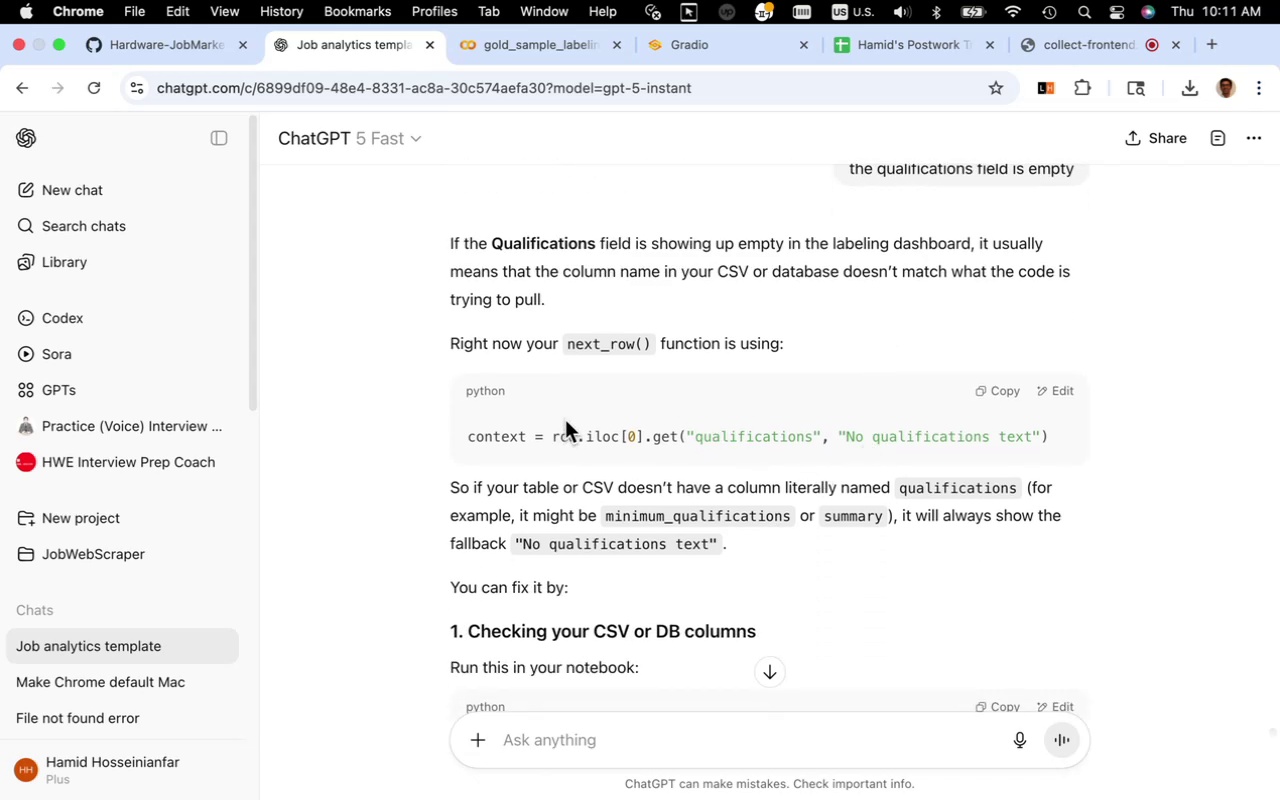 
wait(5.58)
 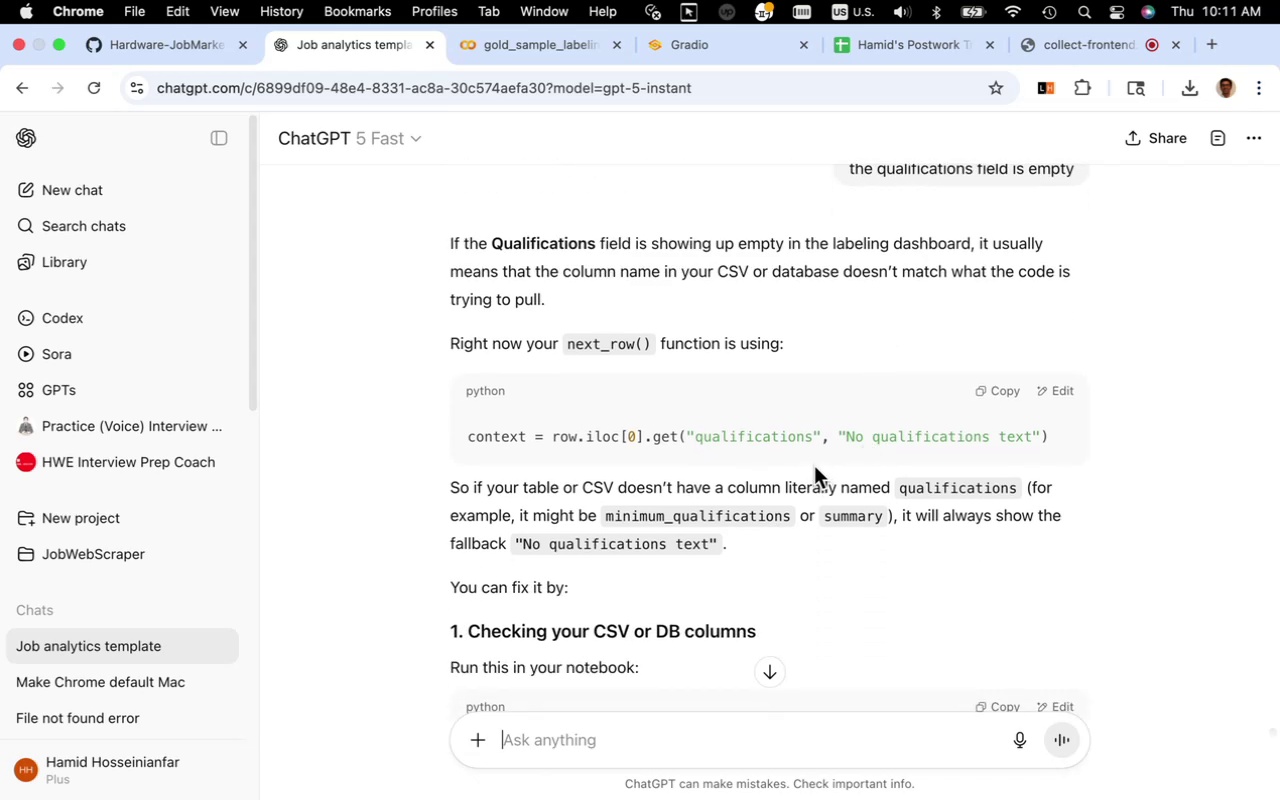 
scroll: coordinate [640, 407], scroll_direction: down, amount: 8.0
 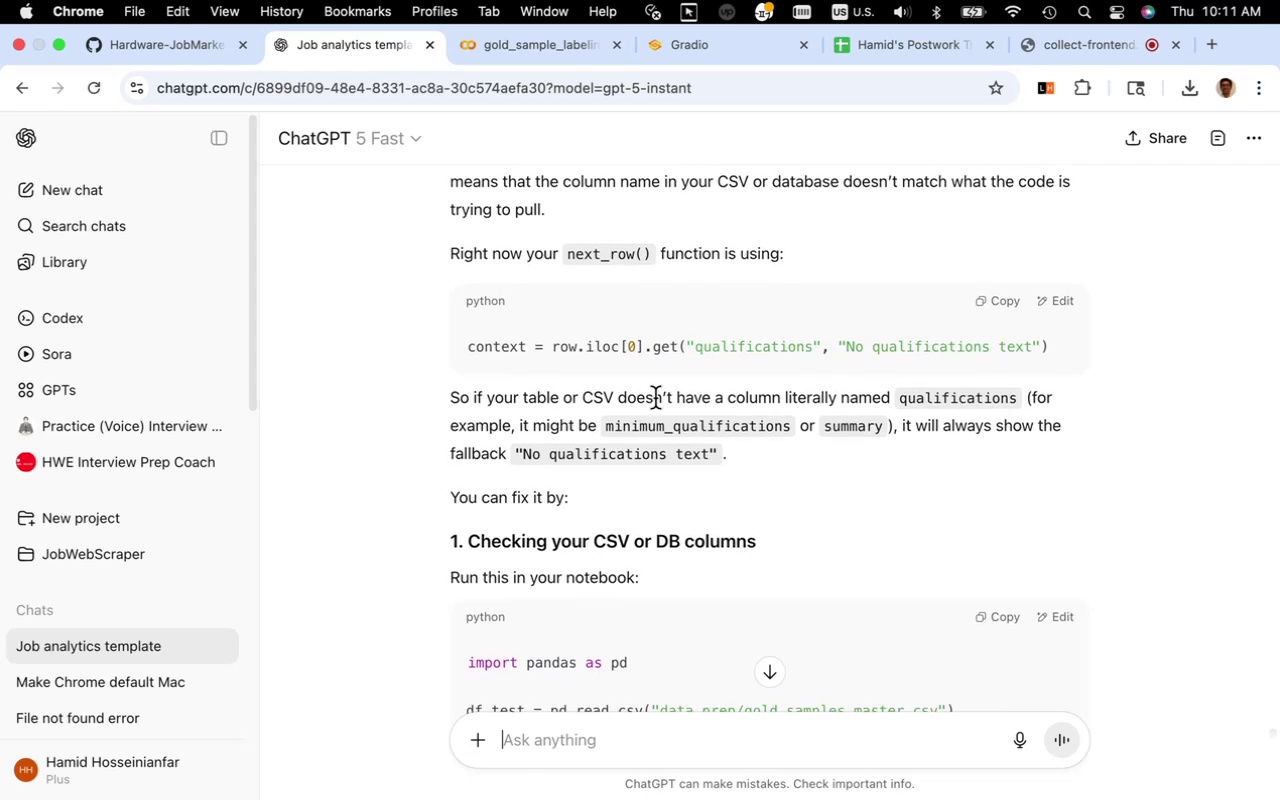 
wait(9.0)
 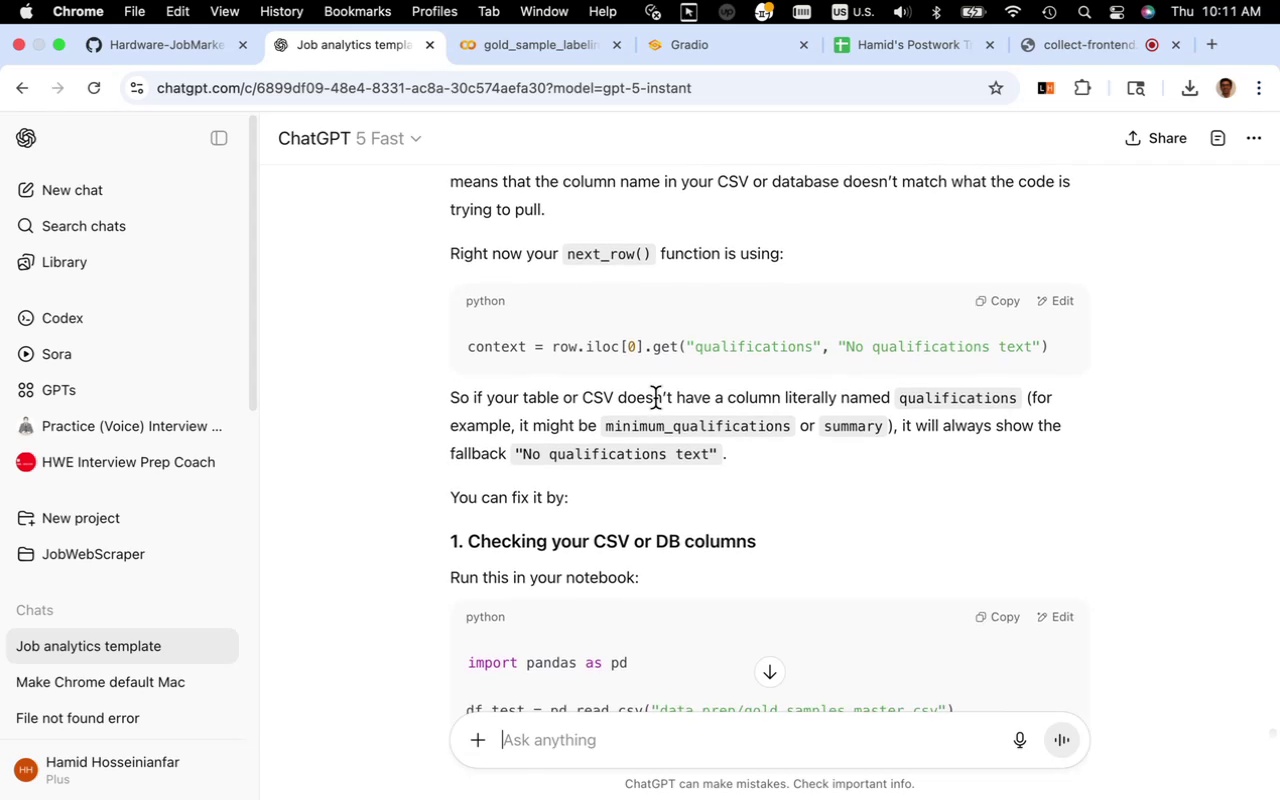 
scroll: coordinate [660, 398], scroll_direction: down, amount: 5.0
 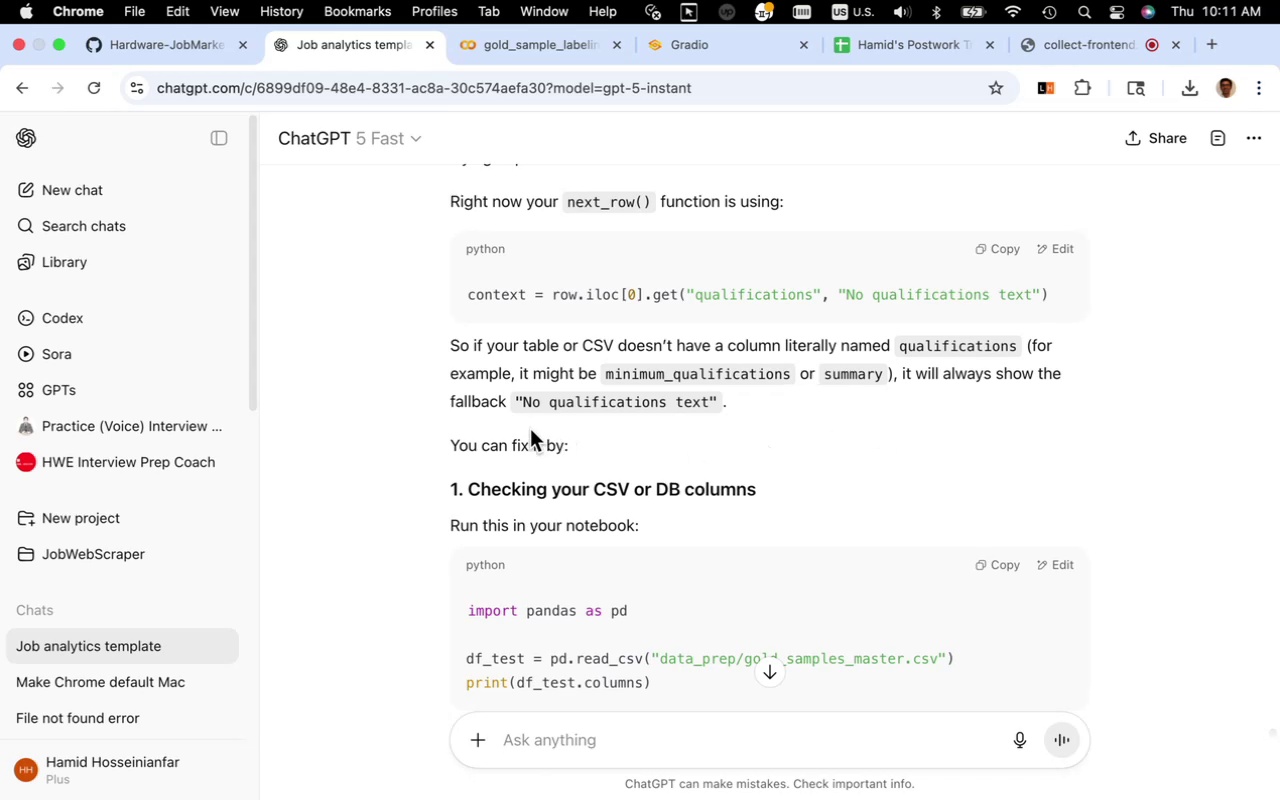 
wait(15.04)
 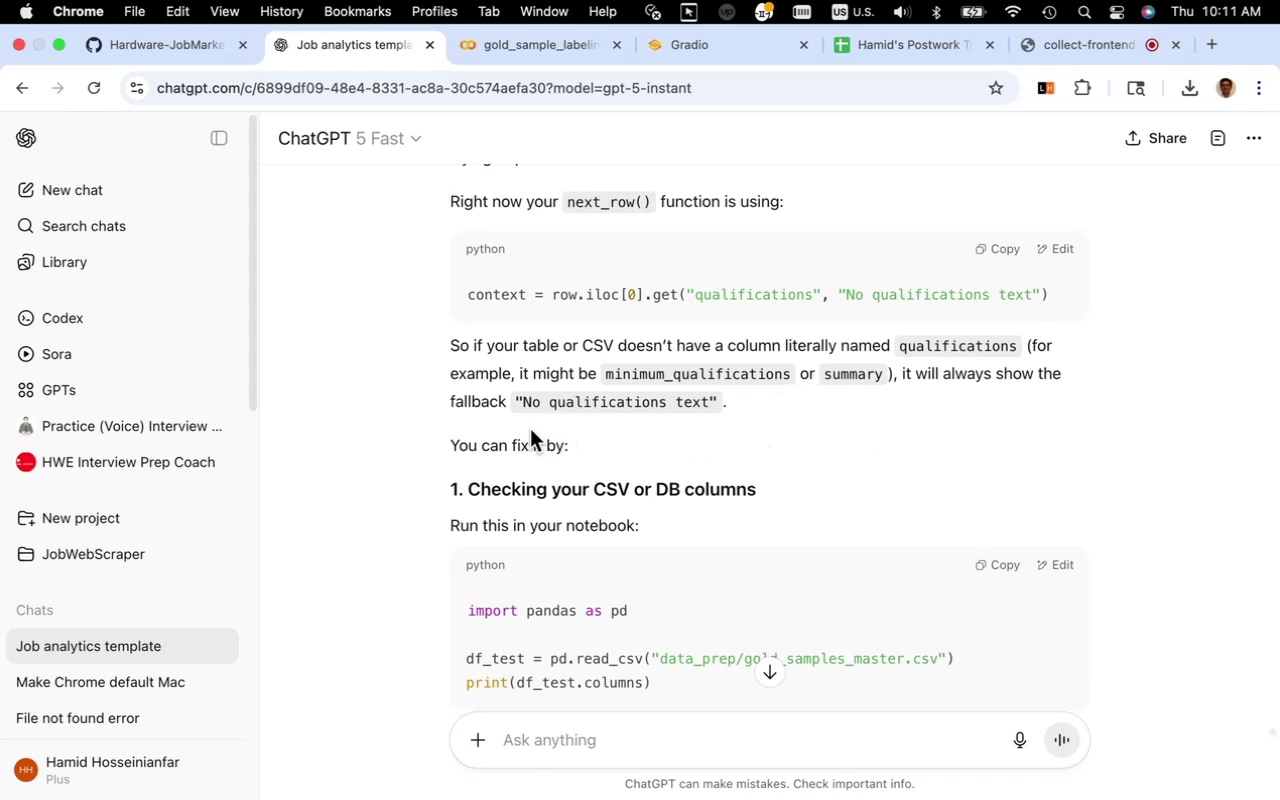 
left_click([550, 56])
 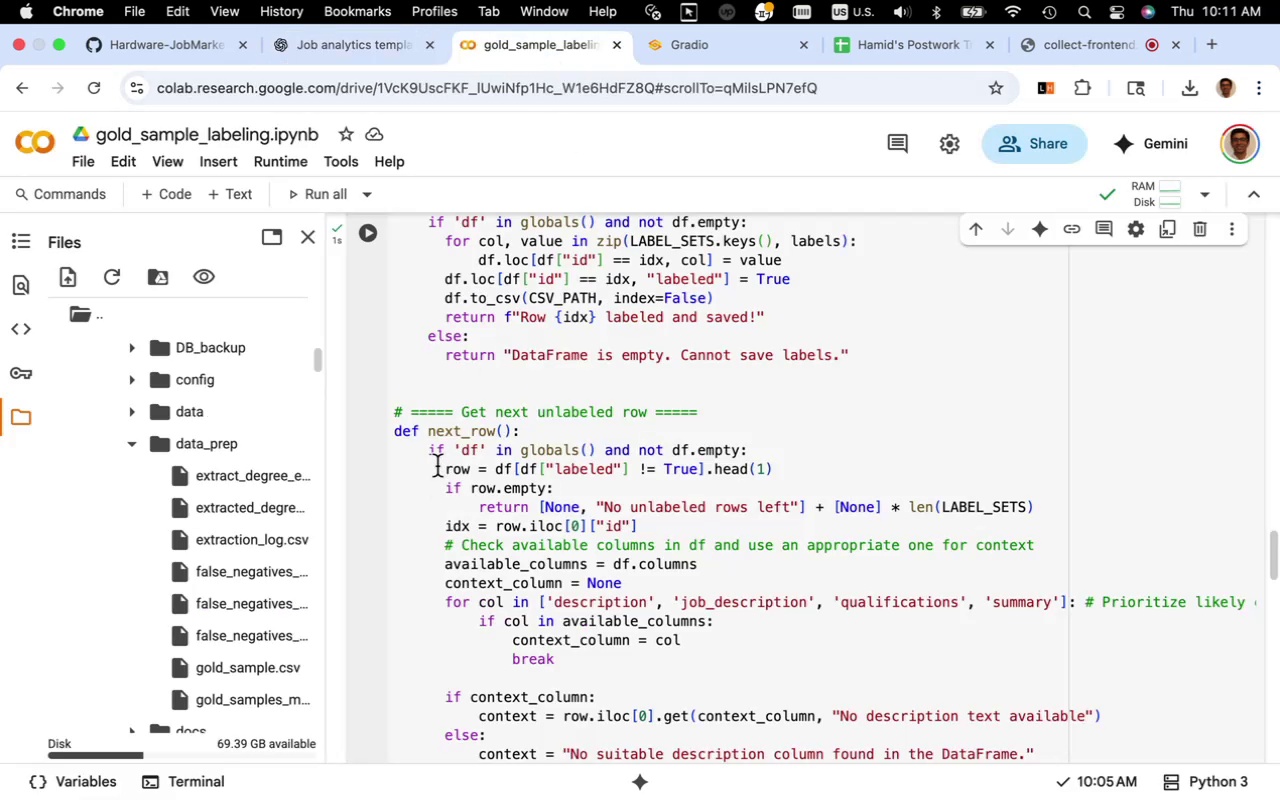 
scroll: coordinate [281, 542], scroll_direction: down, amount: 4.0
 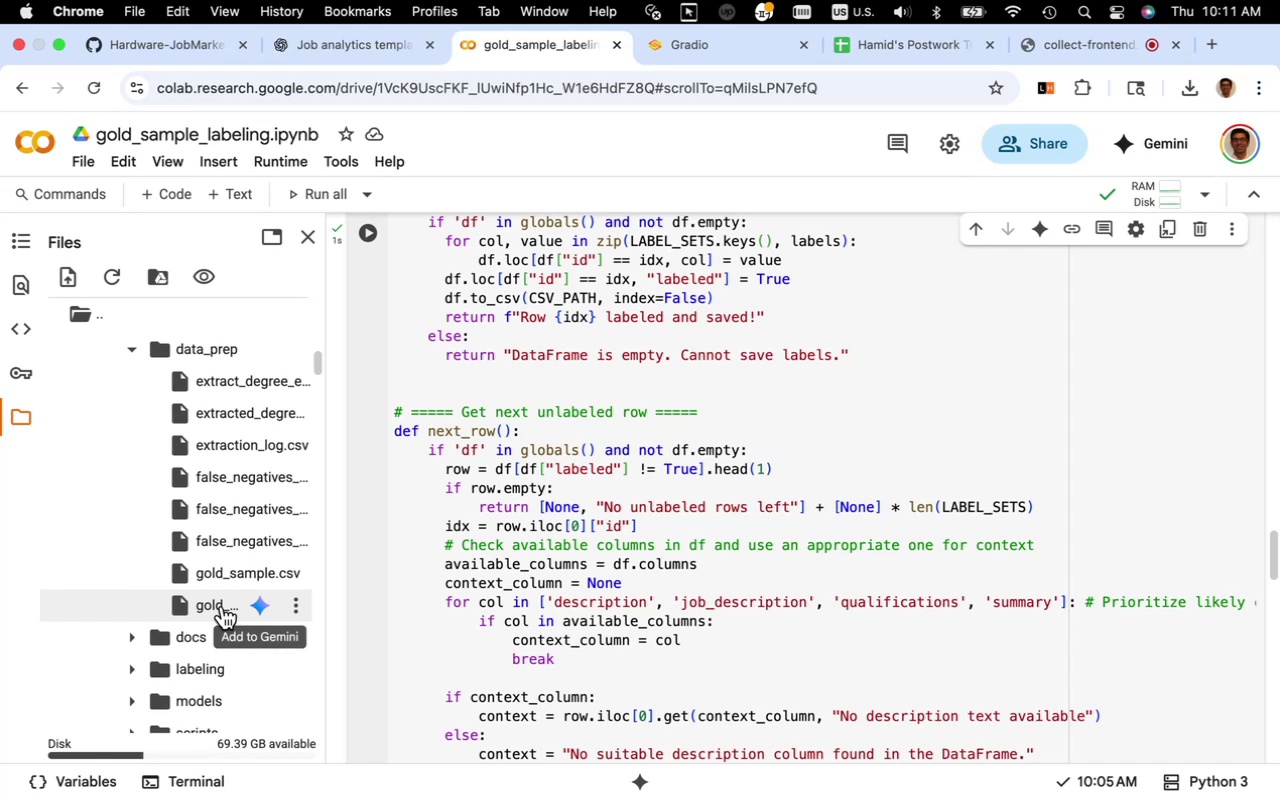 
double_click([222, 606])
 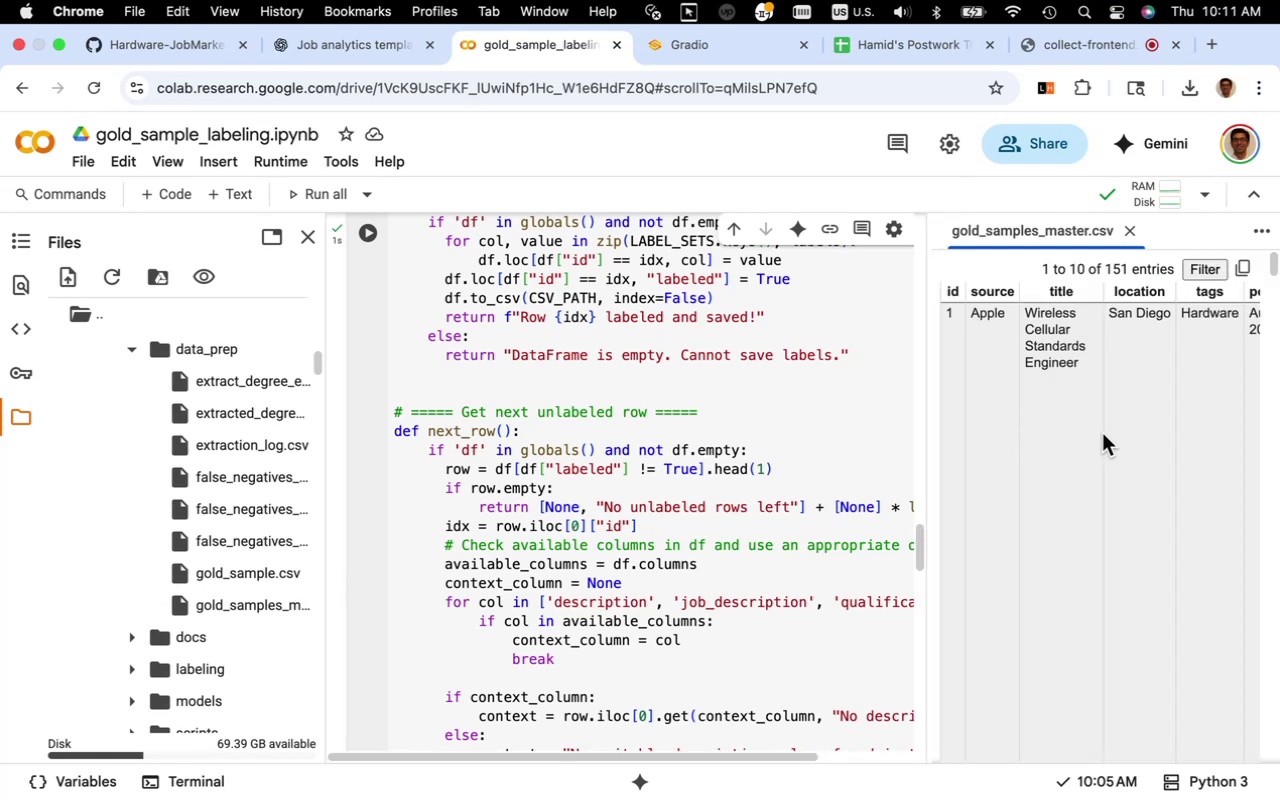 
left_click_drag(start_coordinate=[1124, 440], to_coordinate=[1118, 435])
 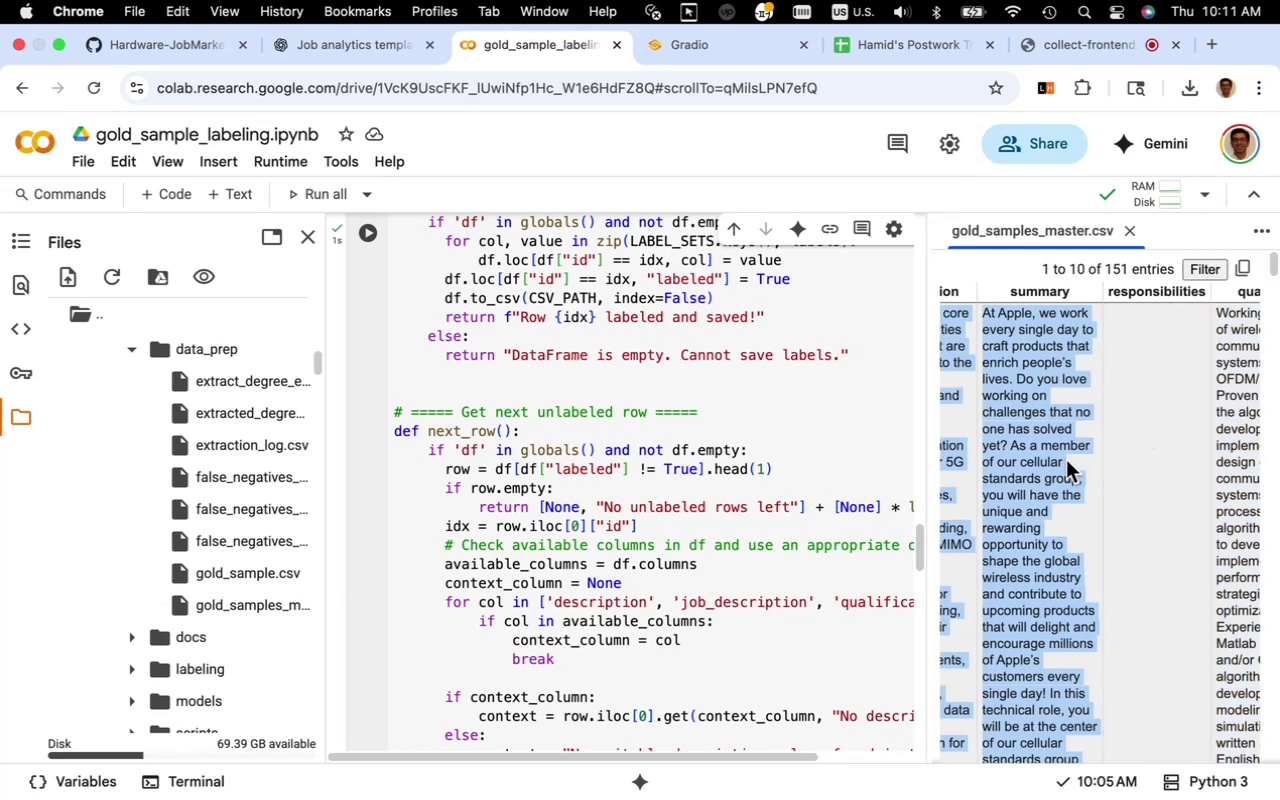 
left_click_drag(start_coordinate=[1064, 461], to_coordinate=[1176, 433])
 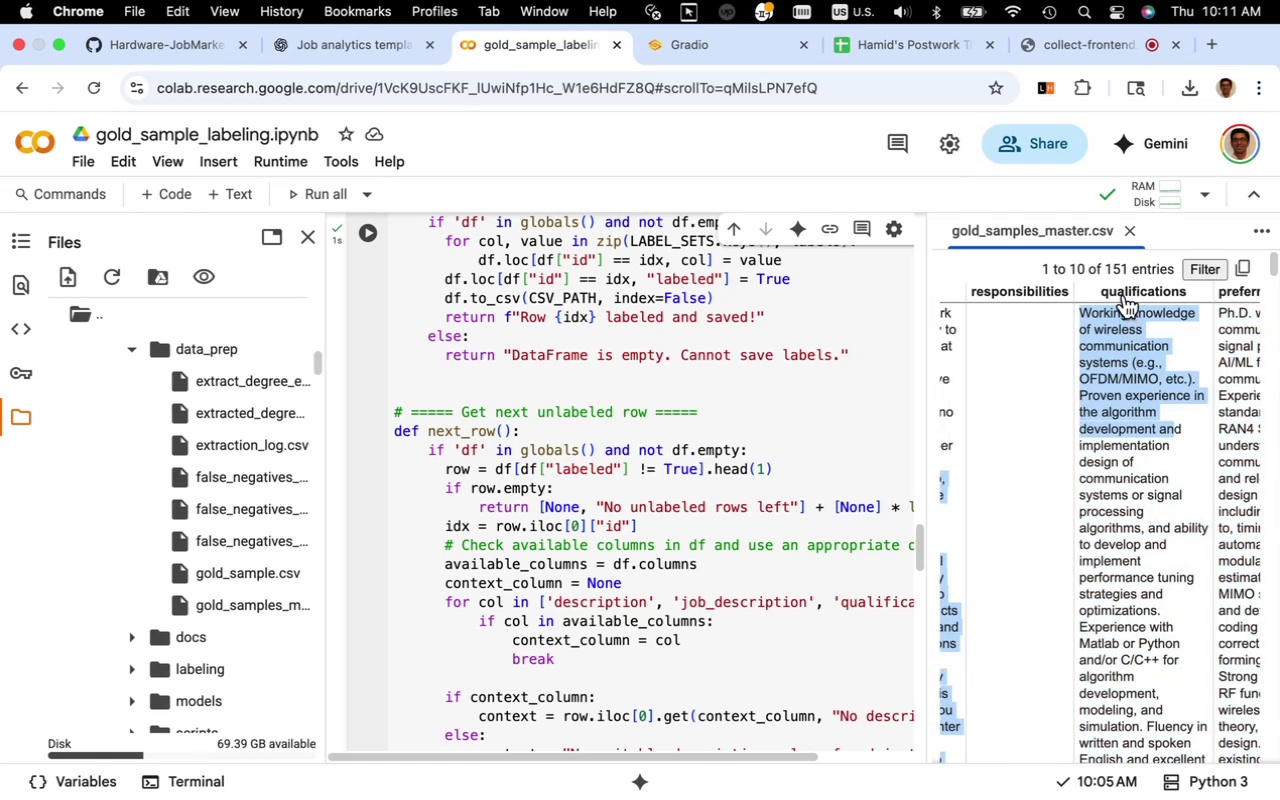 
left_click([1125, 293])
 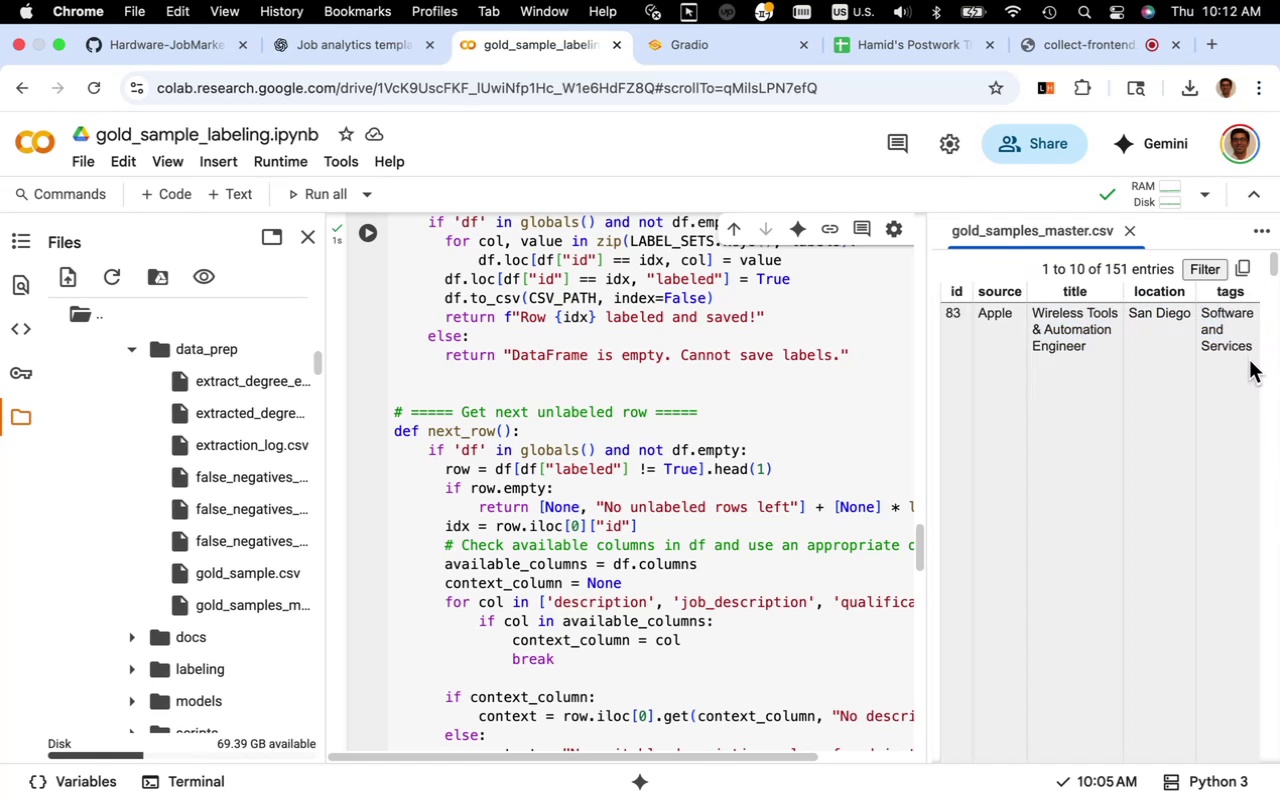 
left_click_drag(start_coordinate=[1162, 459], to_coordinate=[1088, 470])
 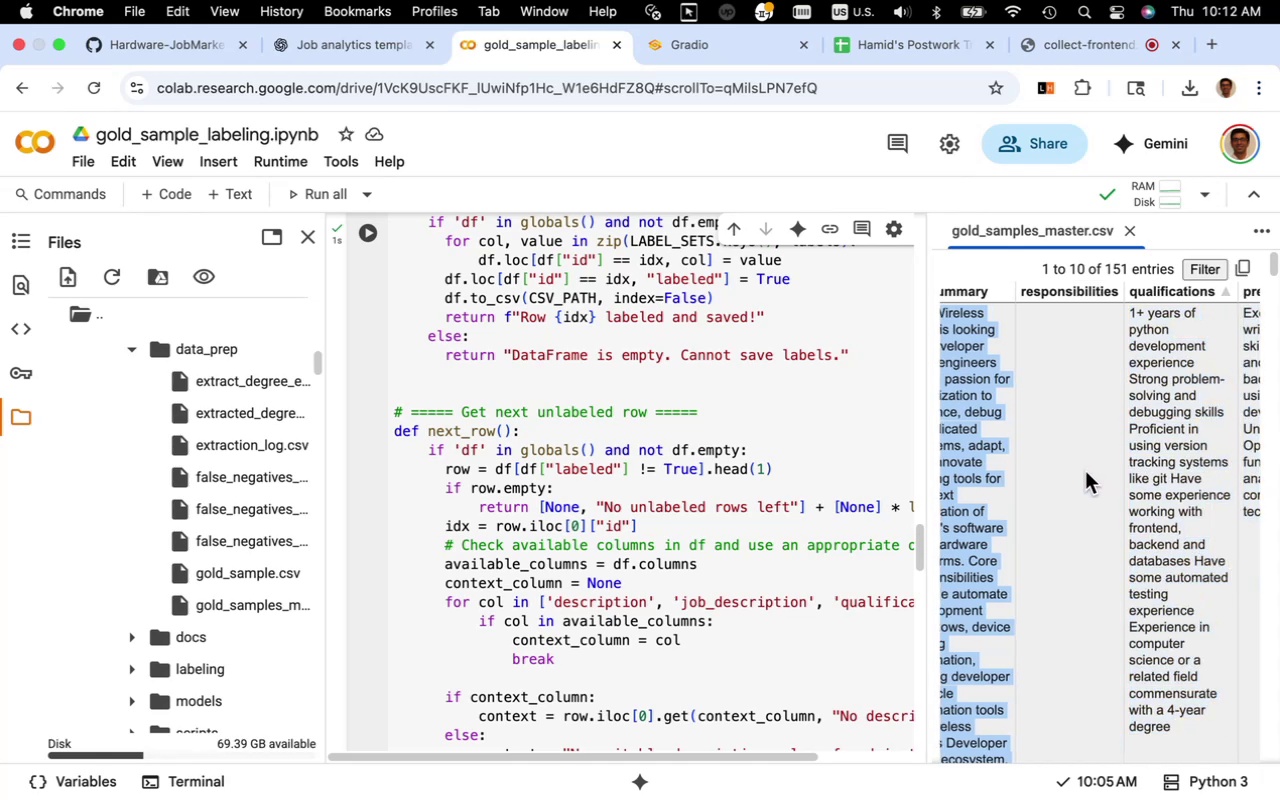 
left_click_drag(start_coordinate=[1040, 471], to_coordinate=[1046, 481])
 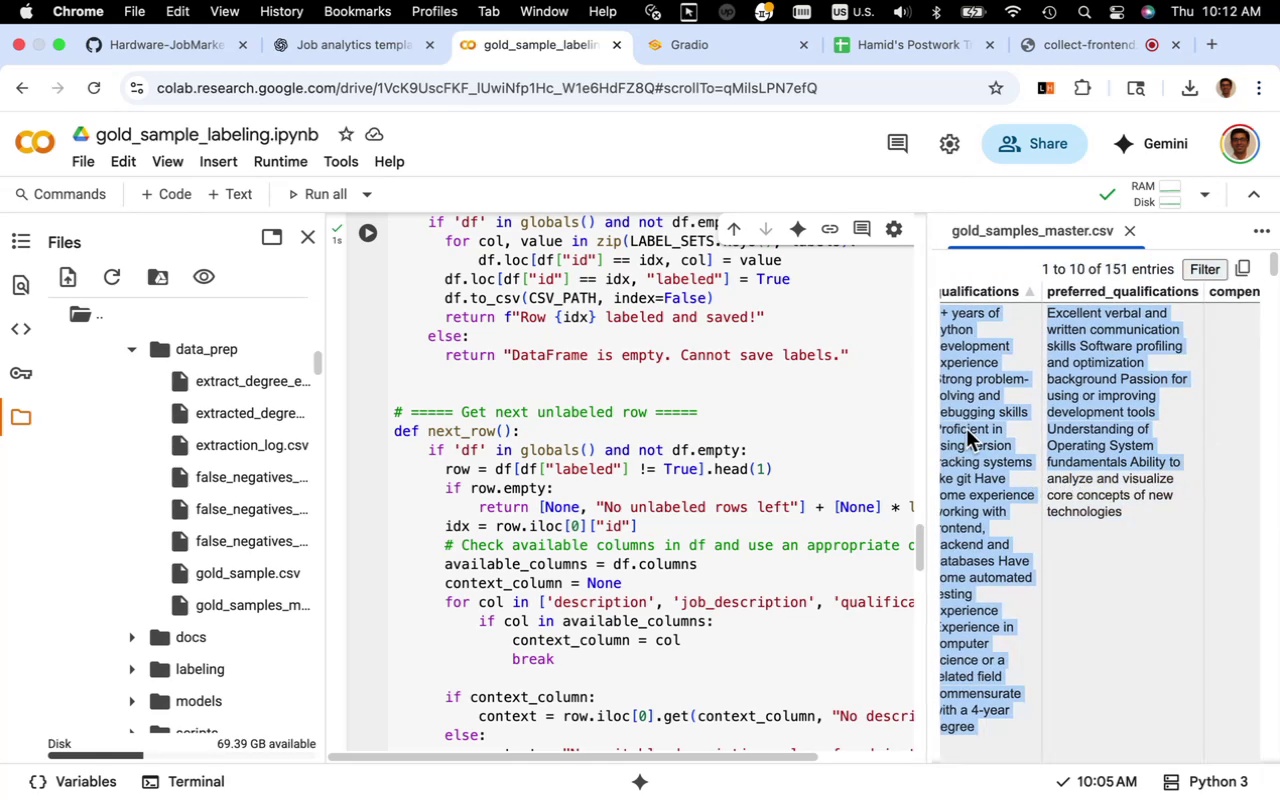 
scroll: coordinate [981, 426], scroll_direction: down, amount: 11.0
 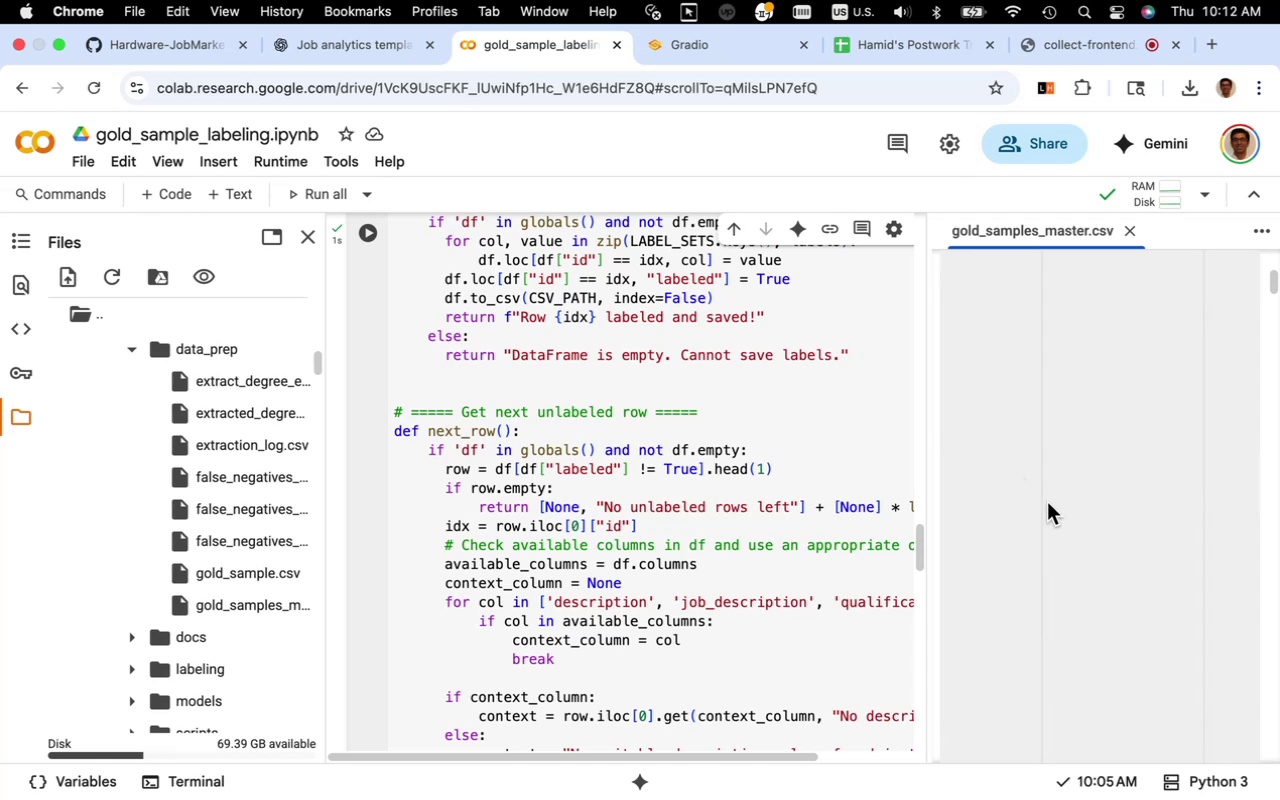 
left_click_drag(start_coordinate=[1052, 500], to_coordinate=[1060, 491])
 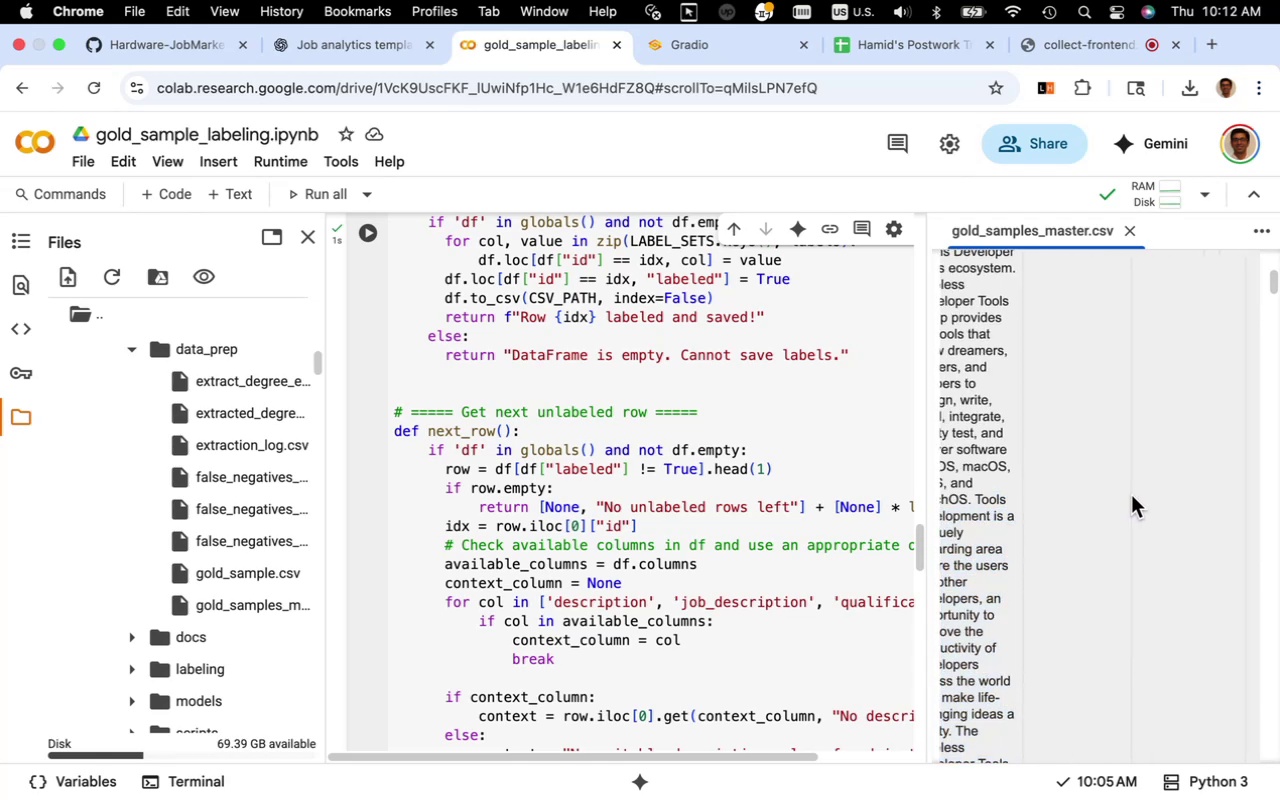 
scroll: coordinate [1157, 484], scroll_direction: up, amount: 15.0
 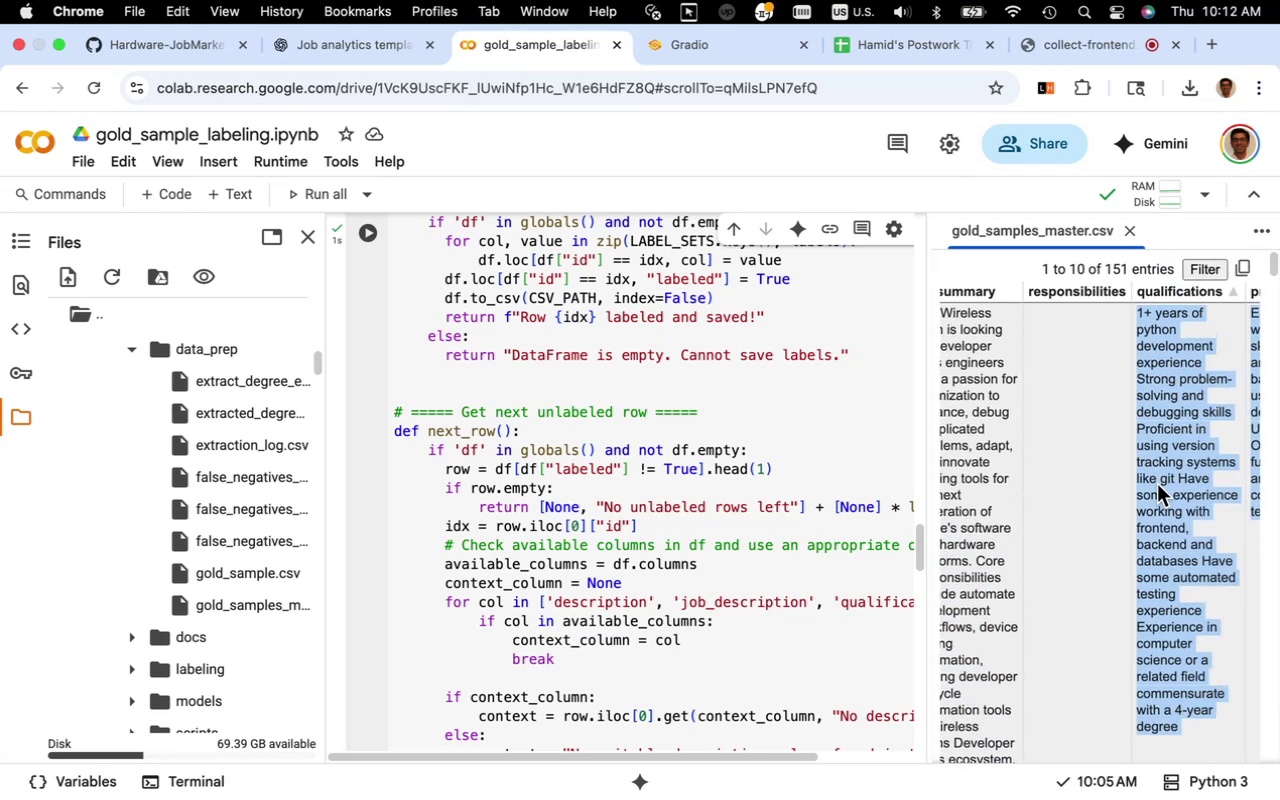 
scroll: coordinate [1157, 484], scroll_direction: down, amount: 42.0
 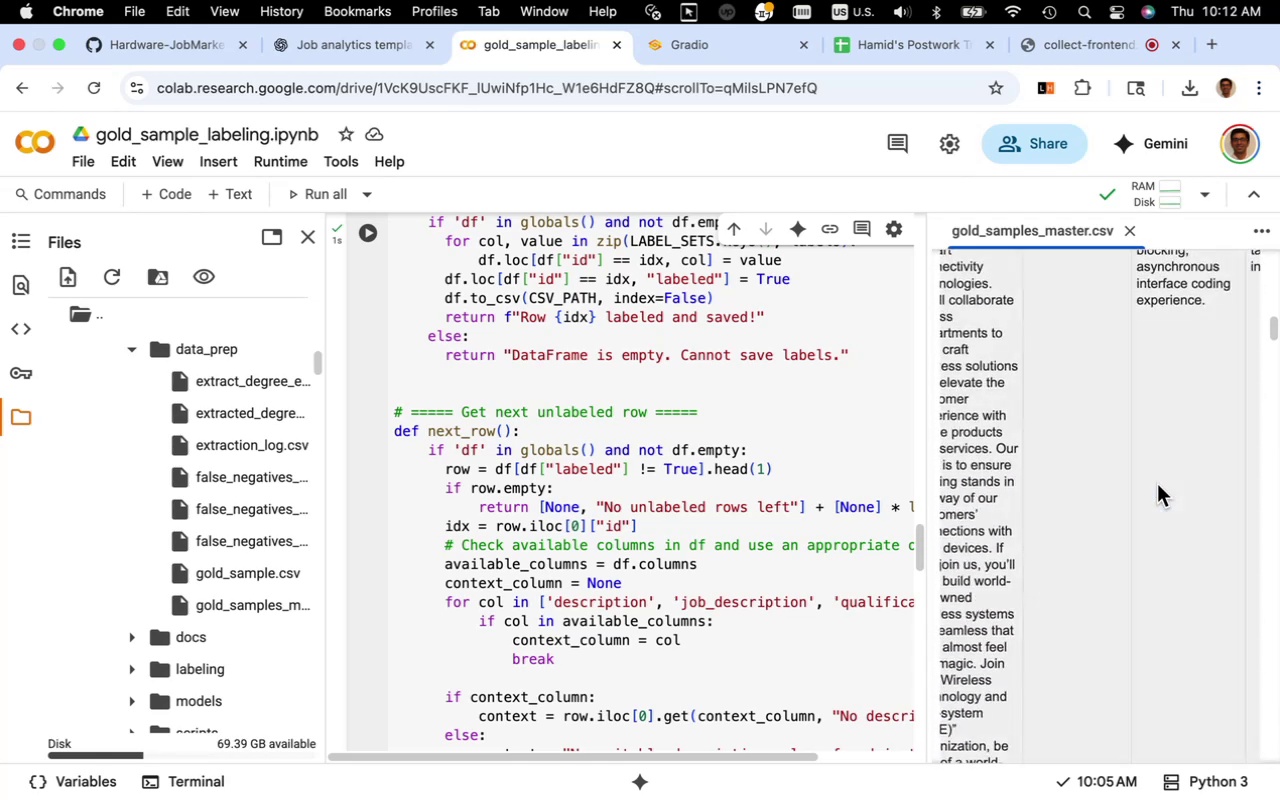 
scroll: coordinate [1157, 484], scroll_direction: up, amount: 14.0
 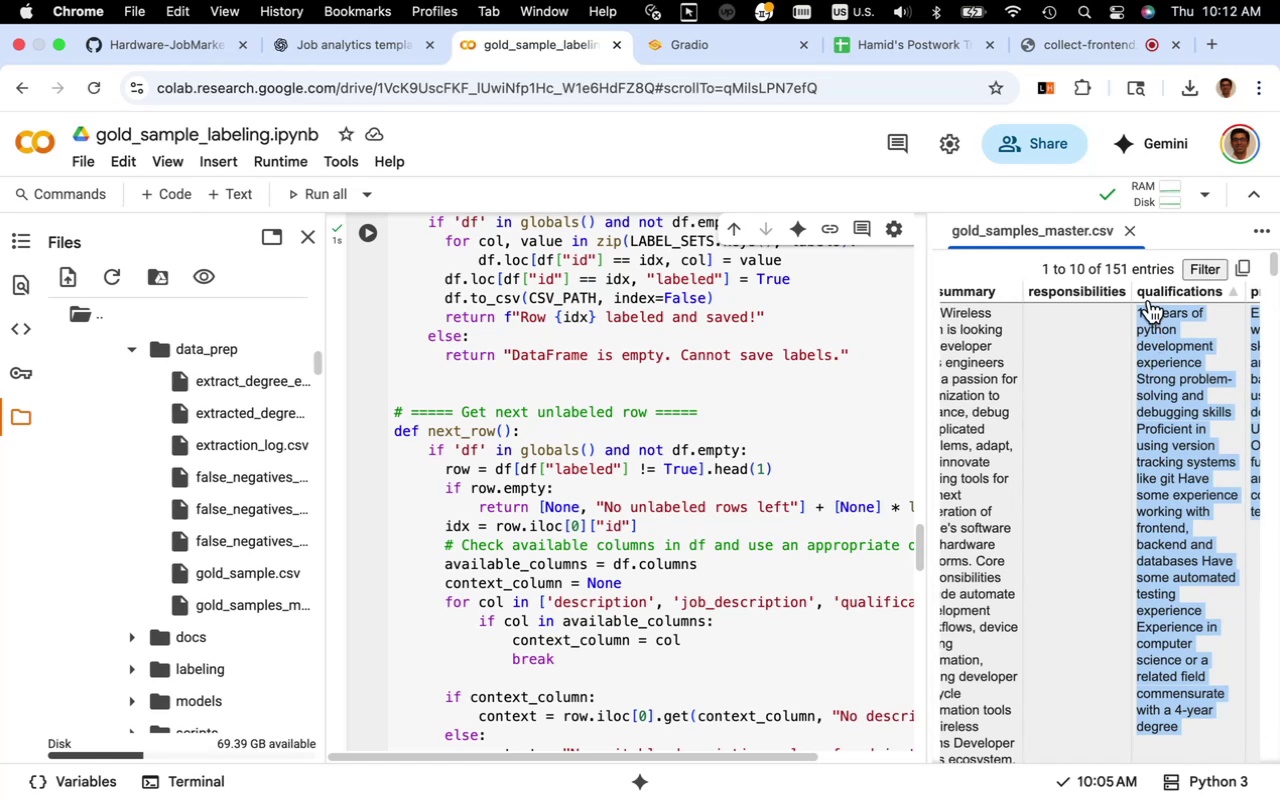 
left_click([1152, 290])
 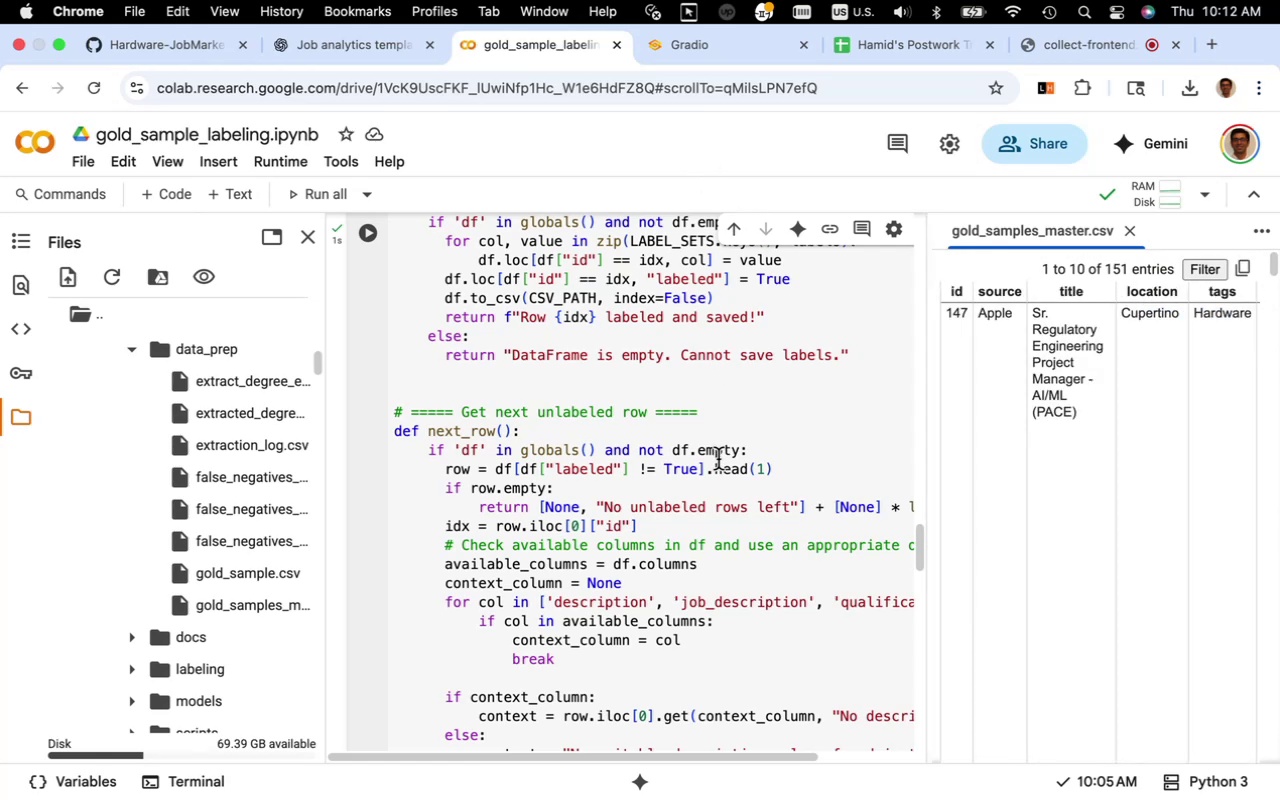 
left_click([715, 441])
 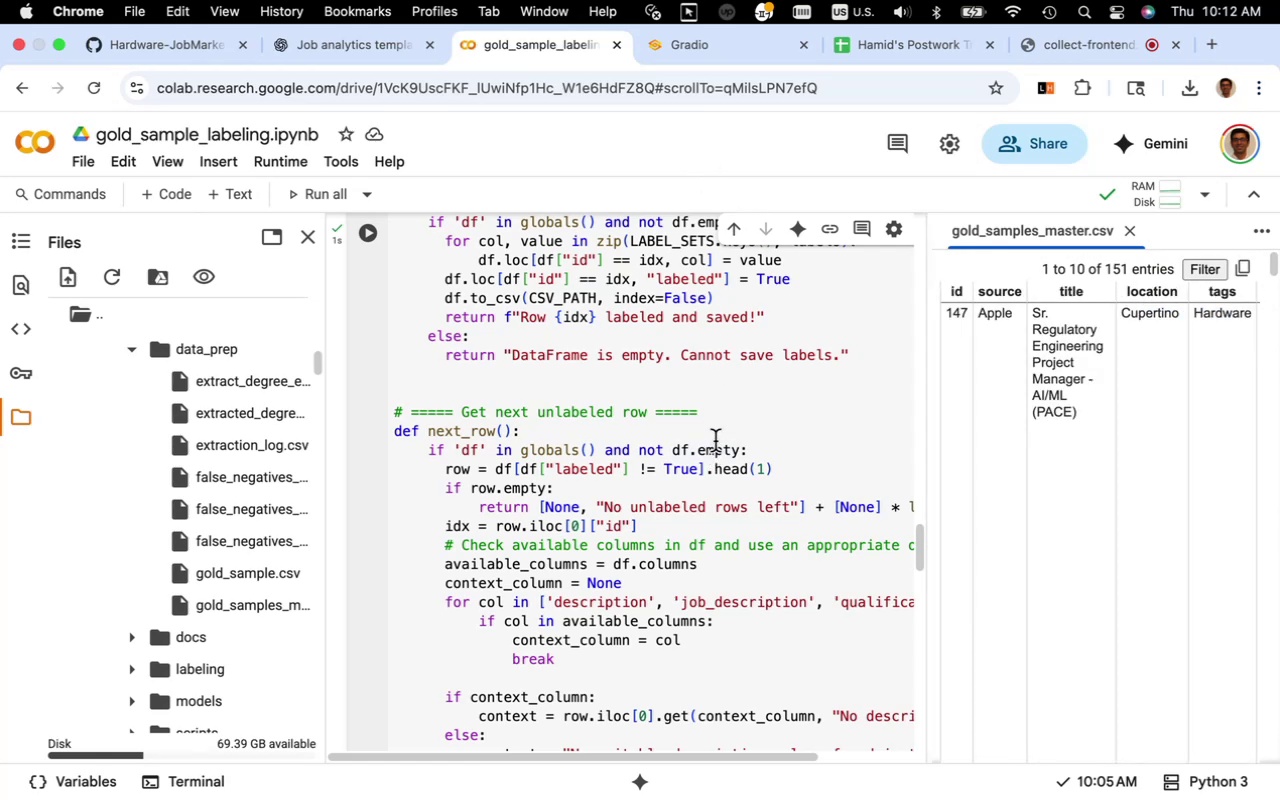 
scroll: coordinate [715, 441], scroll_direction: up, amount: 9.0
 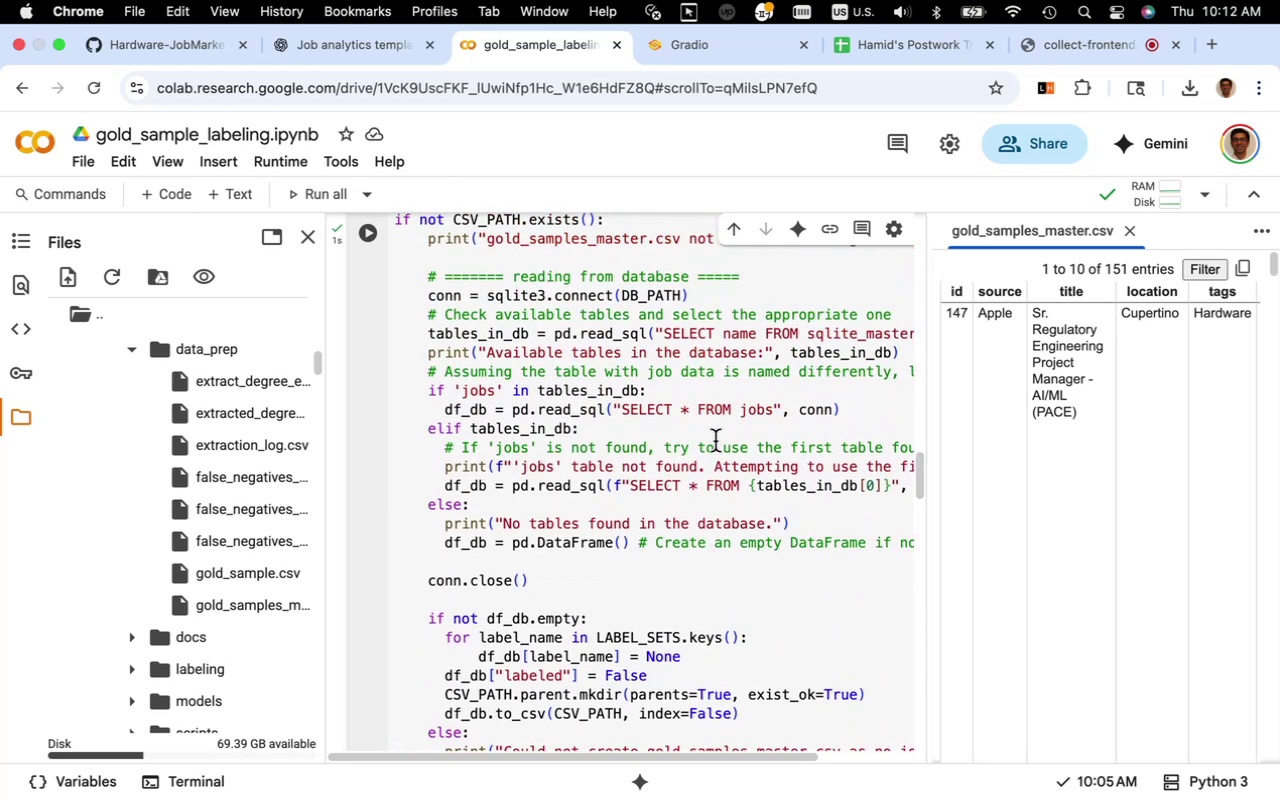 
scroll: coordinate [715, 441], scroll_direction: down, amount: 12.0
 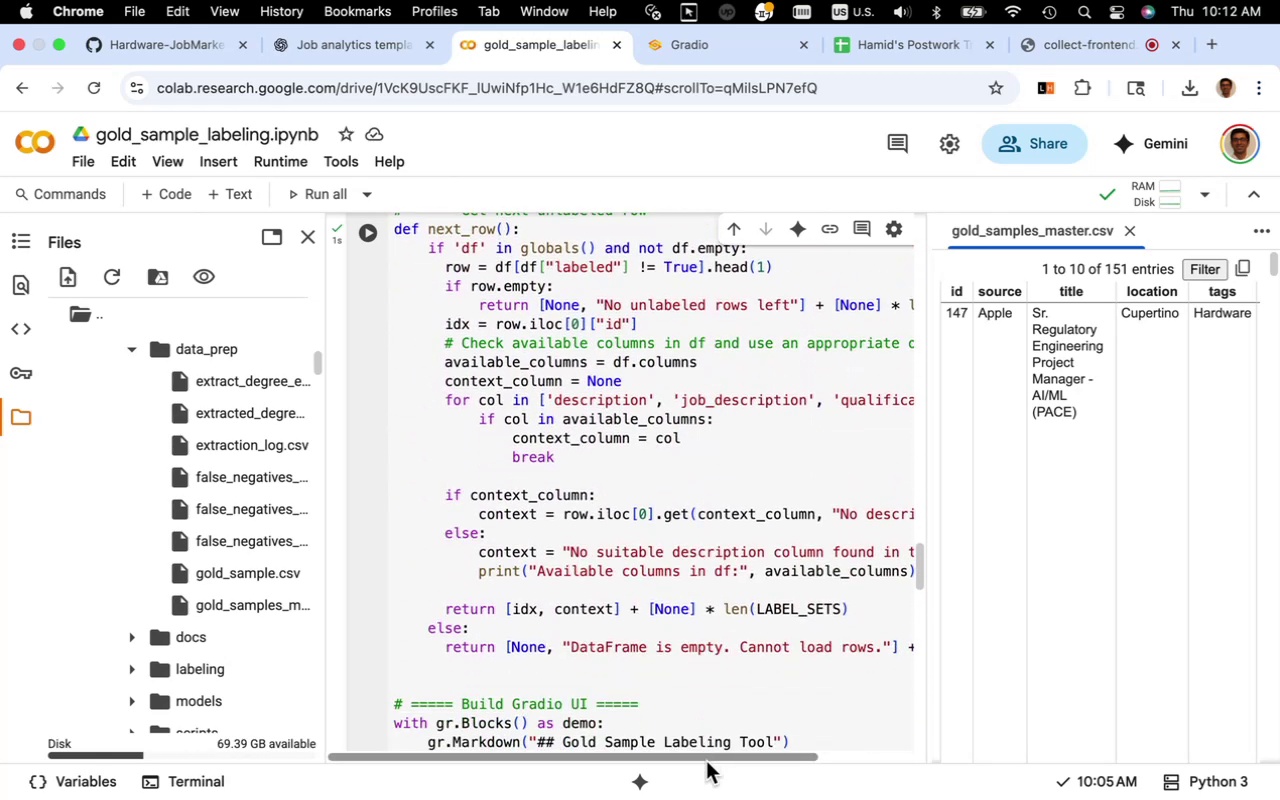 
left_click_drag(start_coordinate=[706, 759], to_coordinate=[813, 747])
 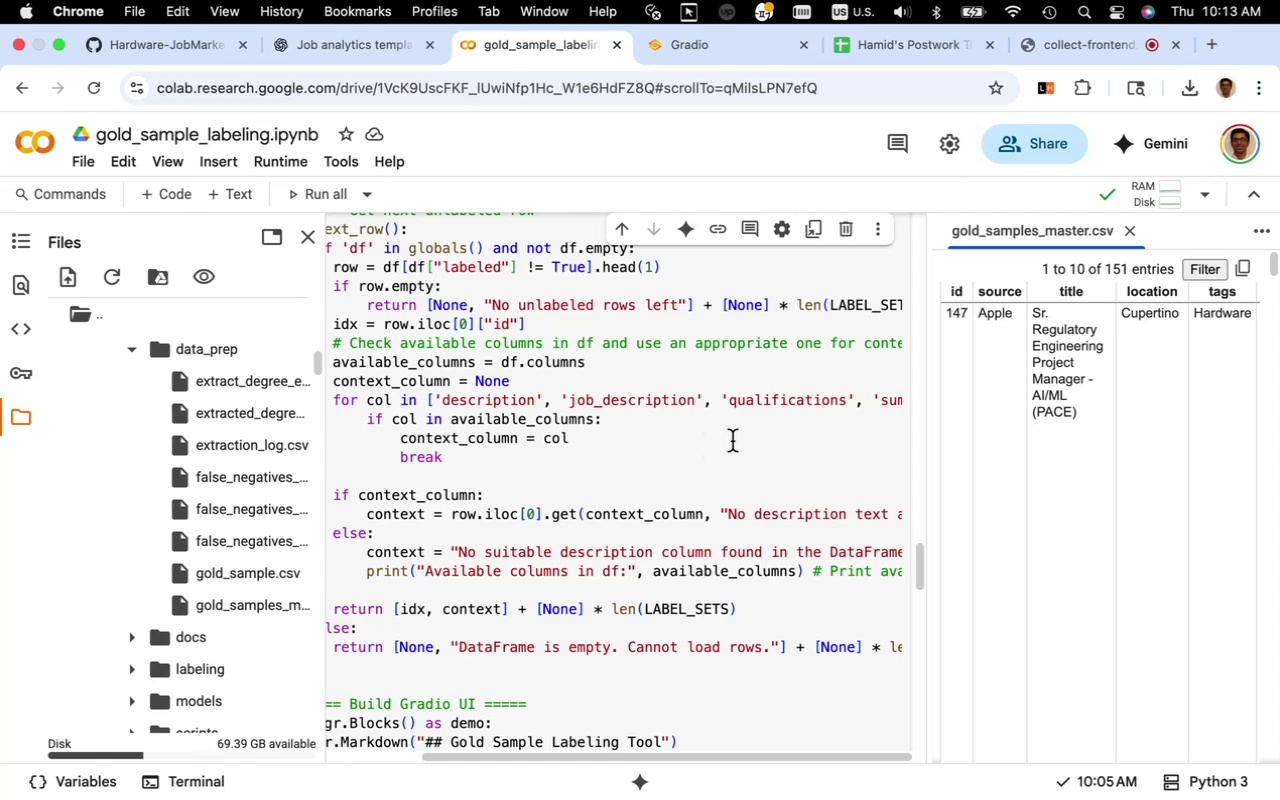 
wait(25.44)
 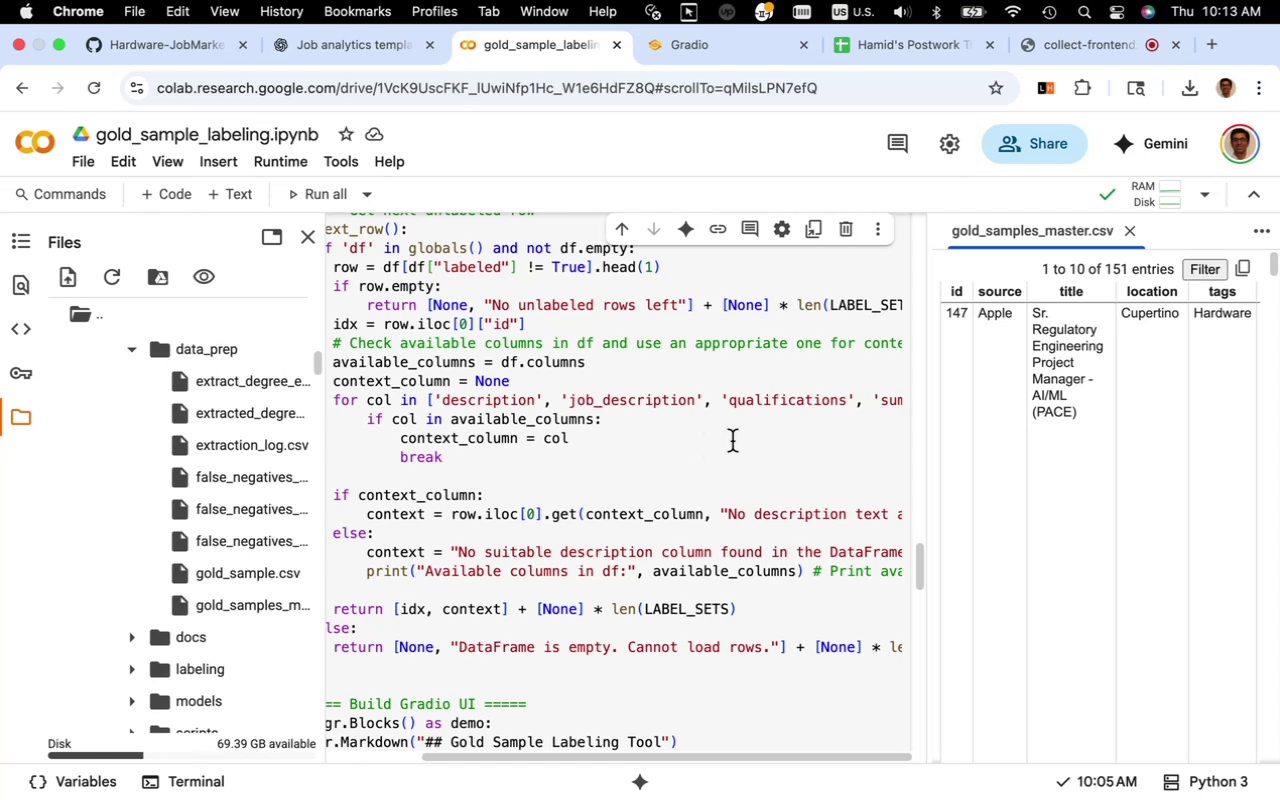 
left_click_drag(start_coordinate=[639, 758], to_coordinate=[747, 747])
 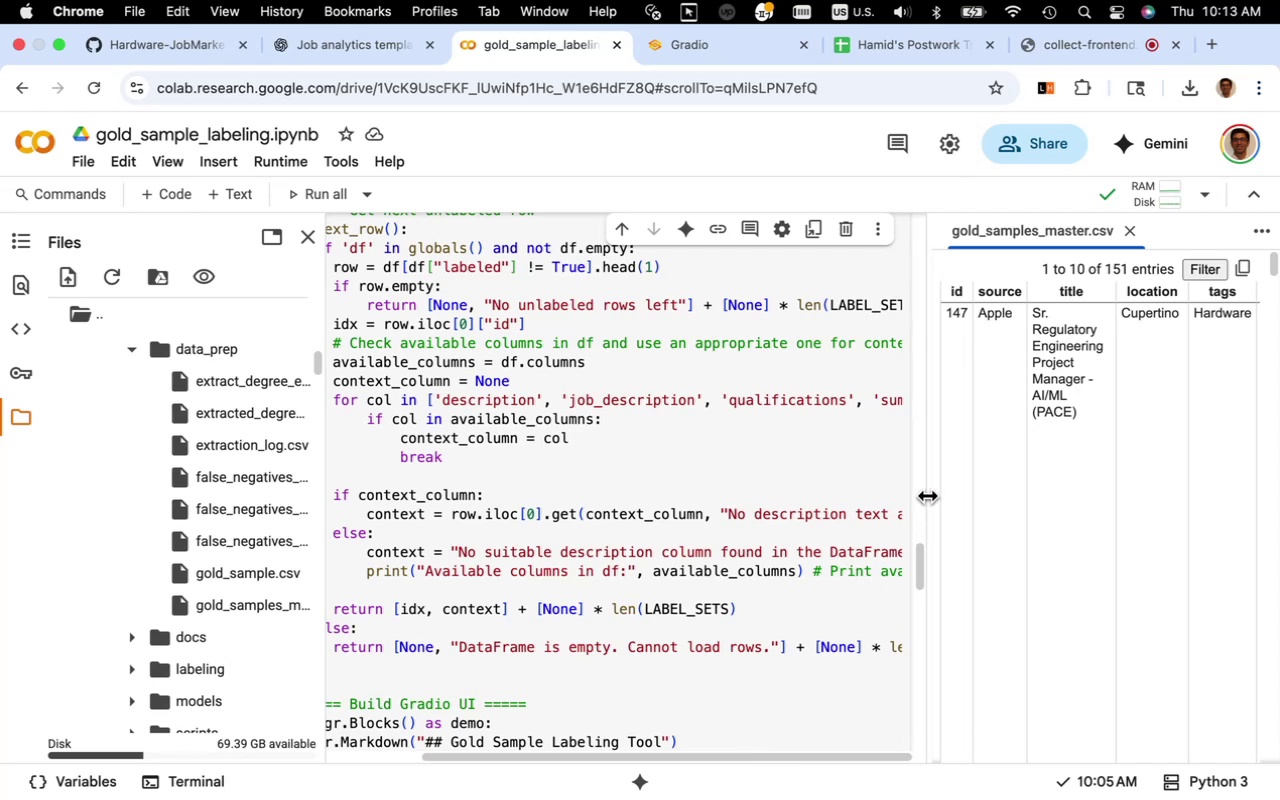 
left_click_drag(start_coordinate=[928, 494], to_coordinate=[1046, 481])
 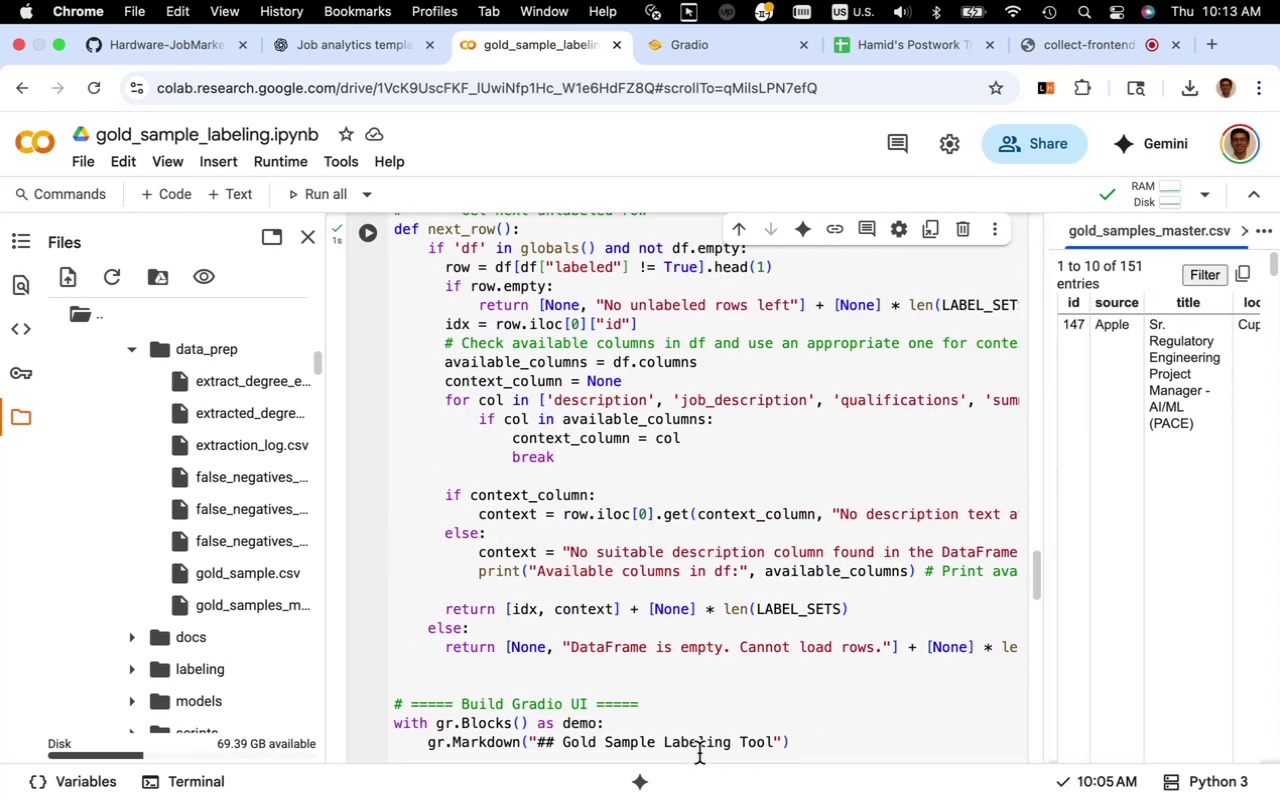 
left_click_drag(start_coordinate=[981, 503], to_coordinate=[1072, 496])
 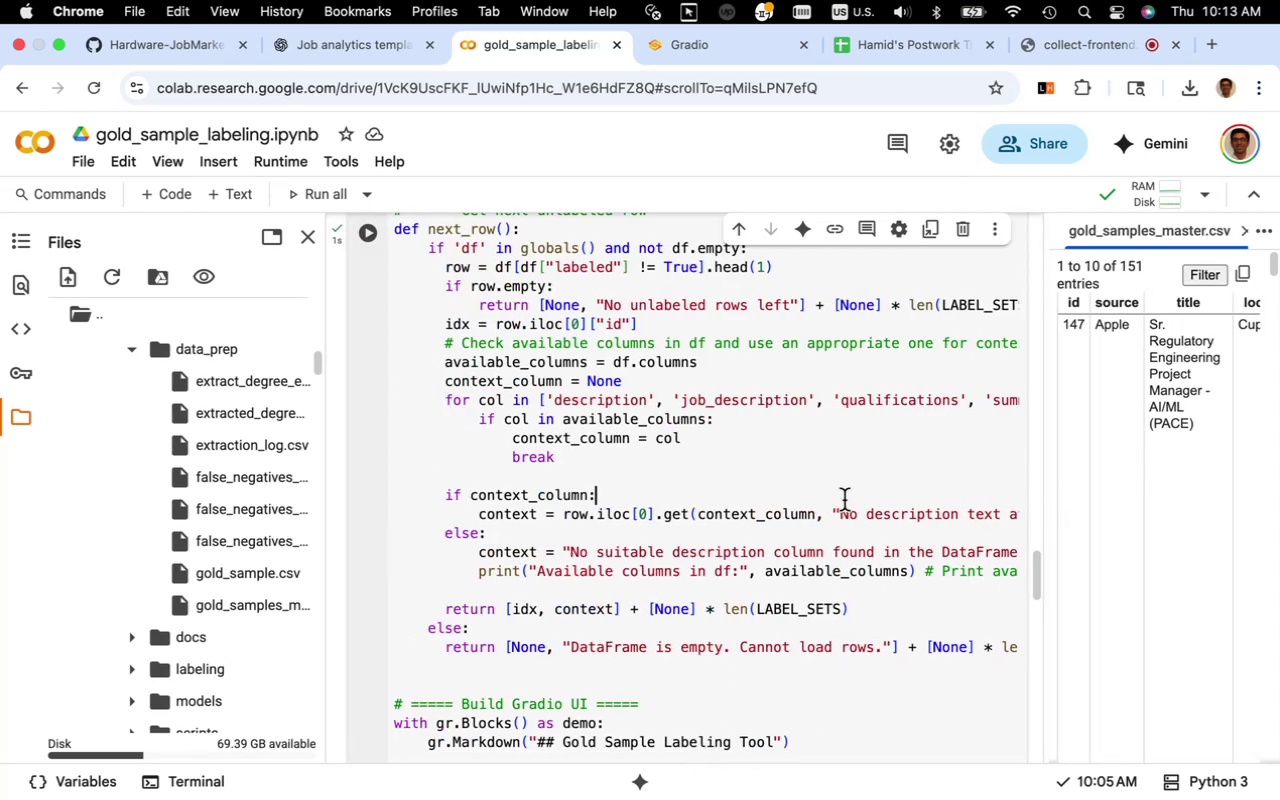 
left_click_drag(start_coordinate=[842, 500], to_coordinate=[1094, 501])
 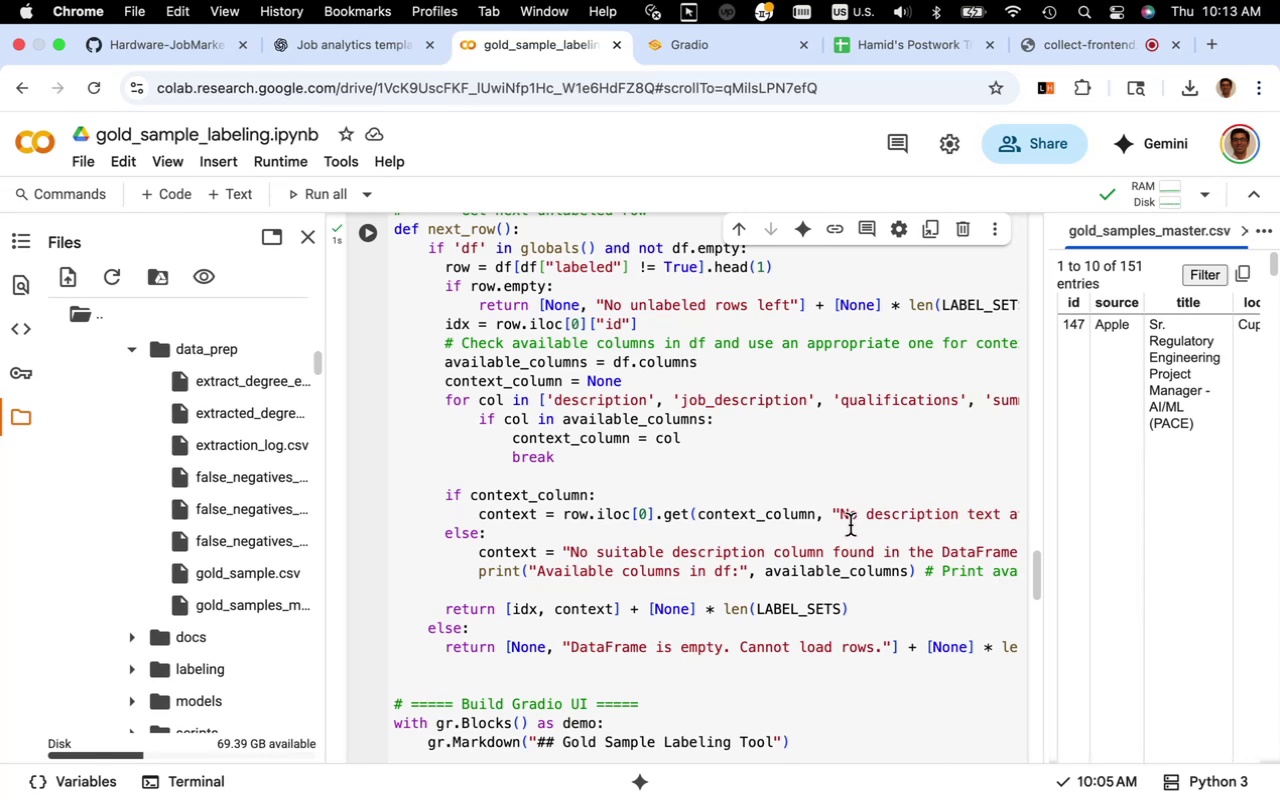 
left_click_drag(start_coordinate=[846, 520], to_coordinate=[626, 538])
 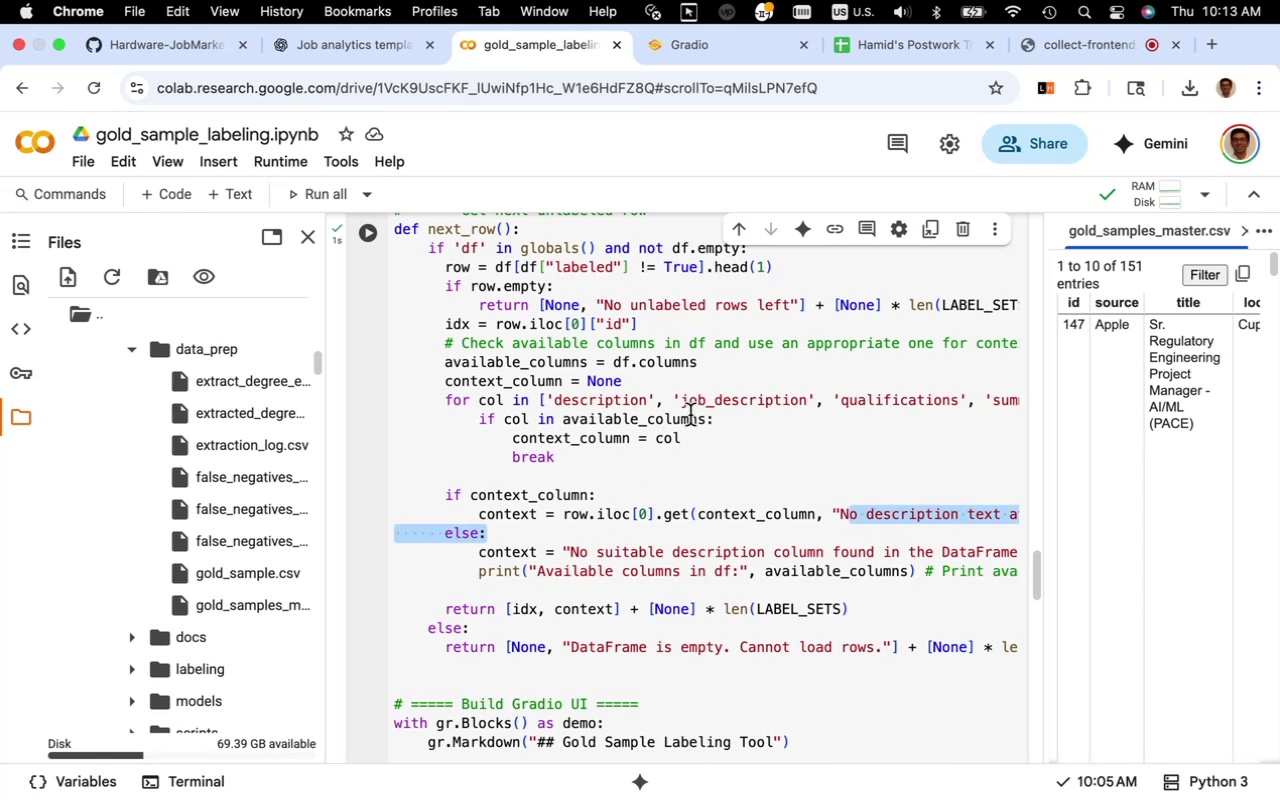 
left_click_drag(start_coordinate=[698, 406], to_coordinate=[1027, 397])
 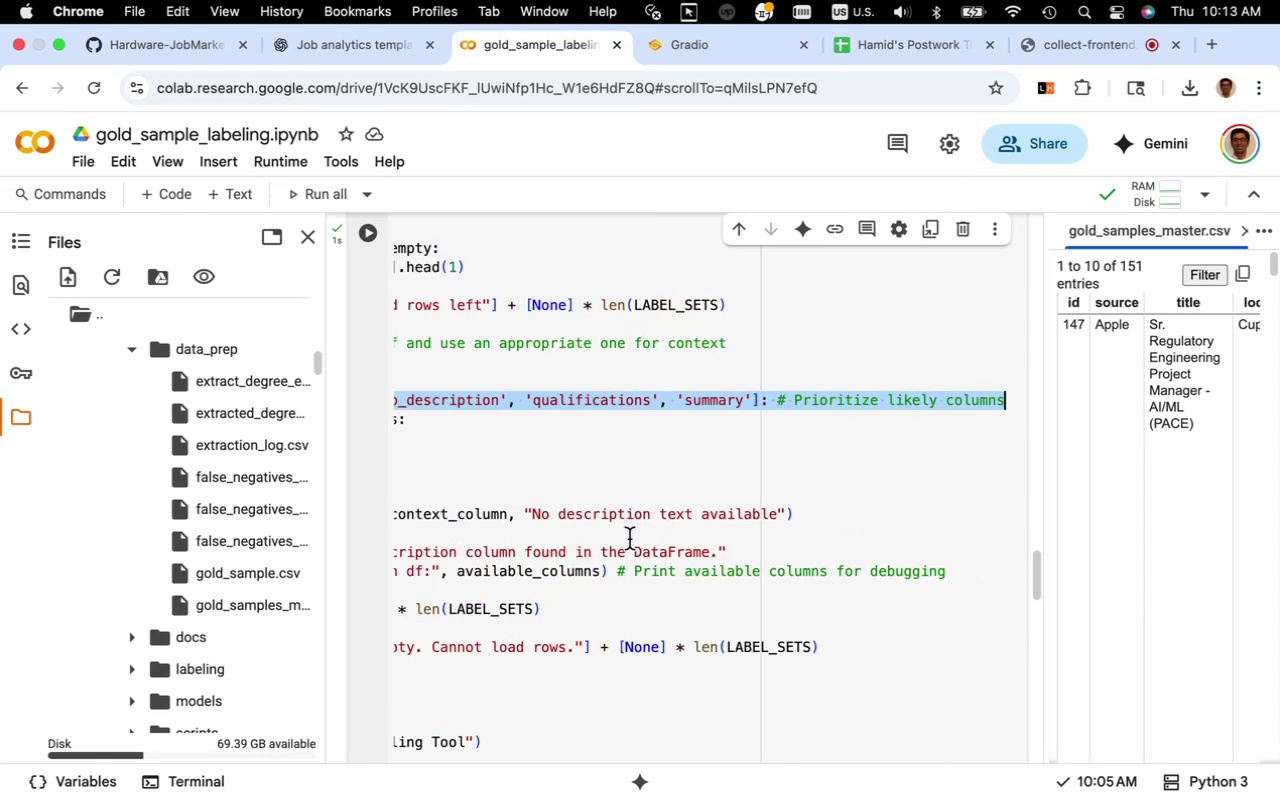 
left_click_drag(start_coordinate=[655, 574], to_coordinate=[461, 572])
 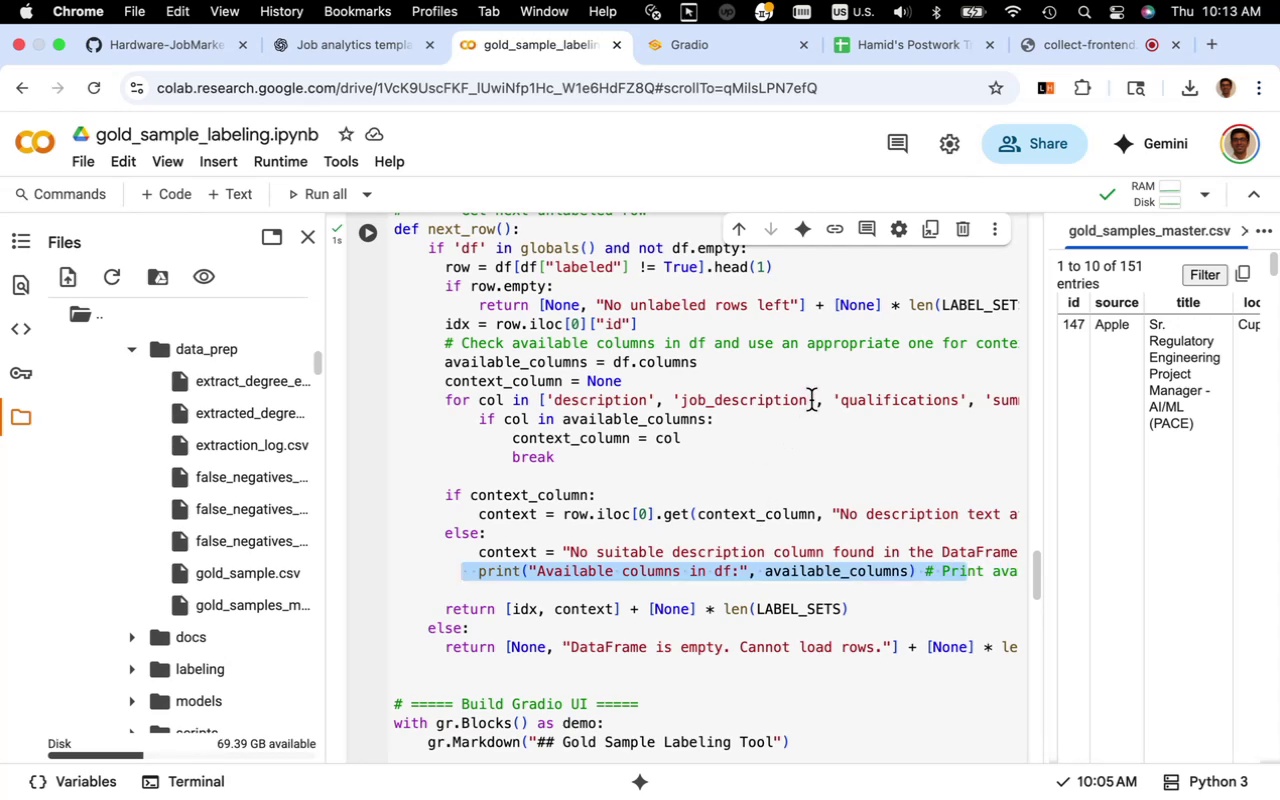 
left_click([813, 401])
 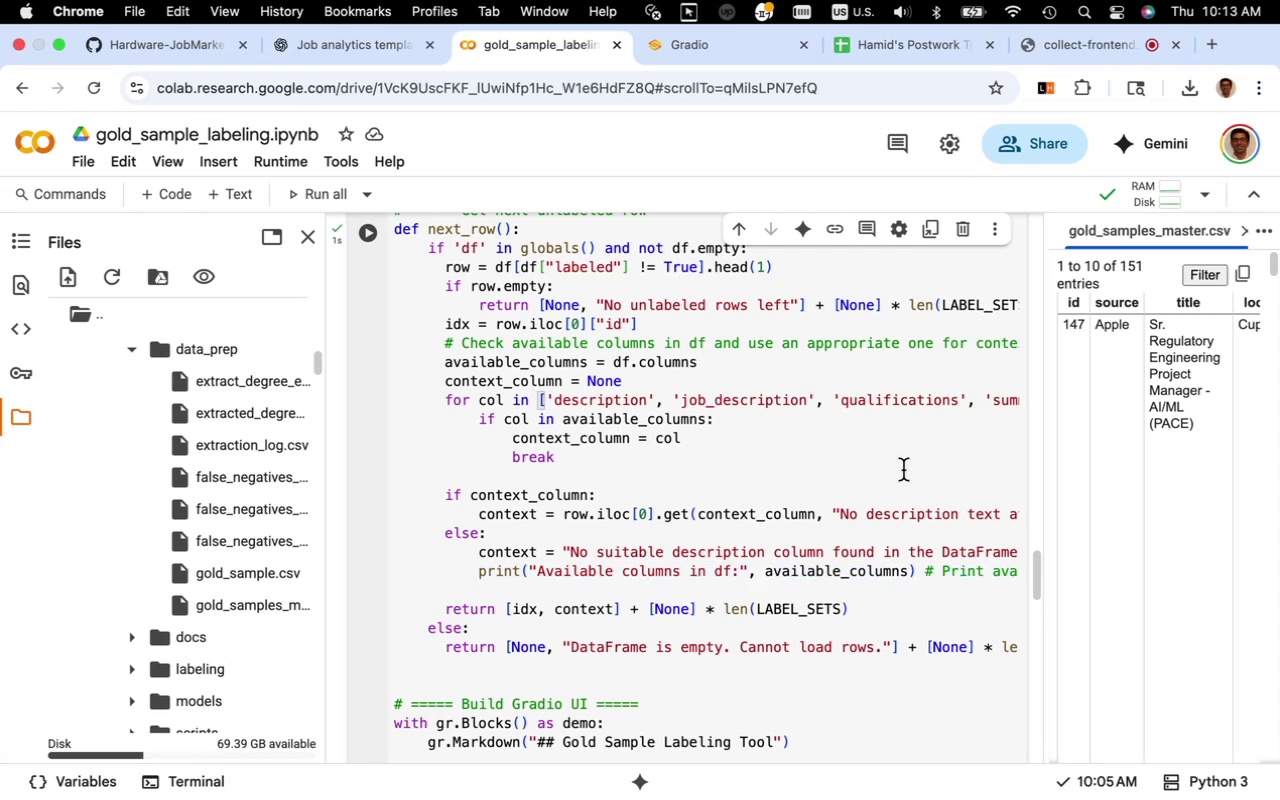 
key(Backspace)
 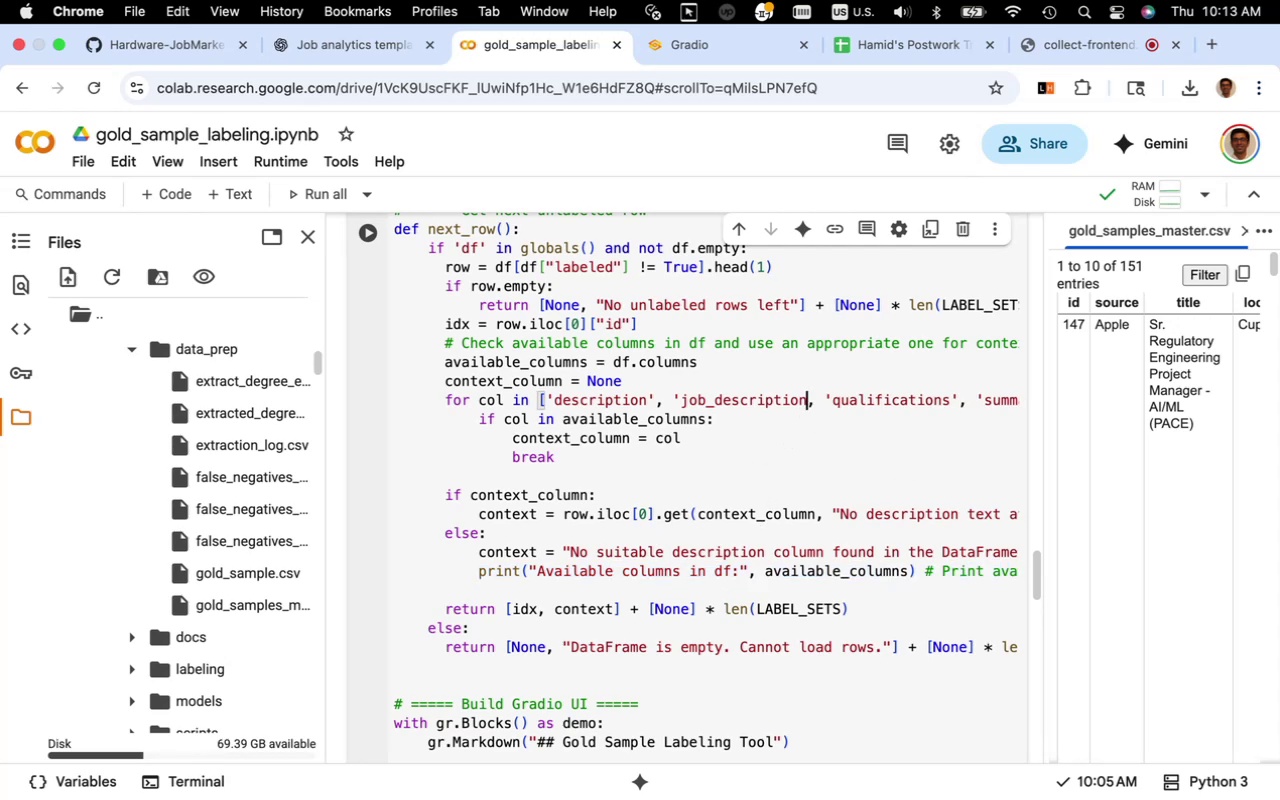 
key(Backspace)
 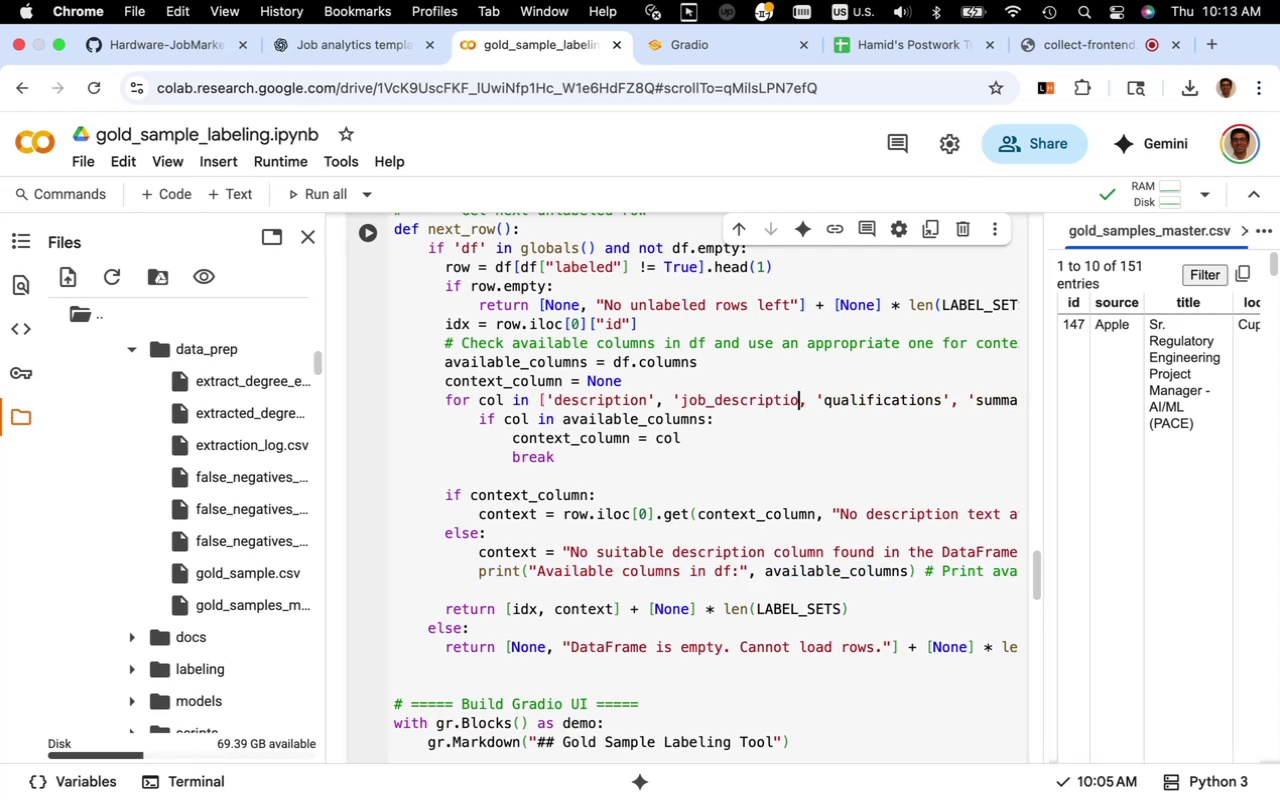 
key(Backspace)
 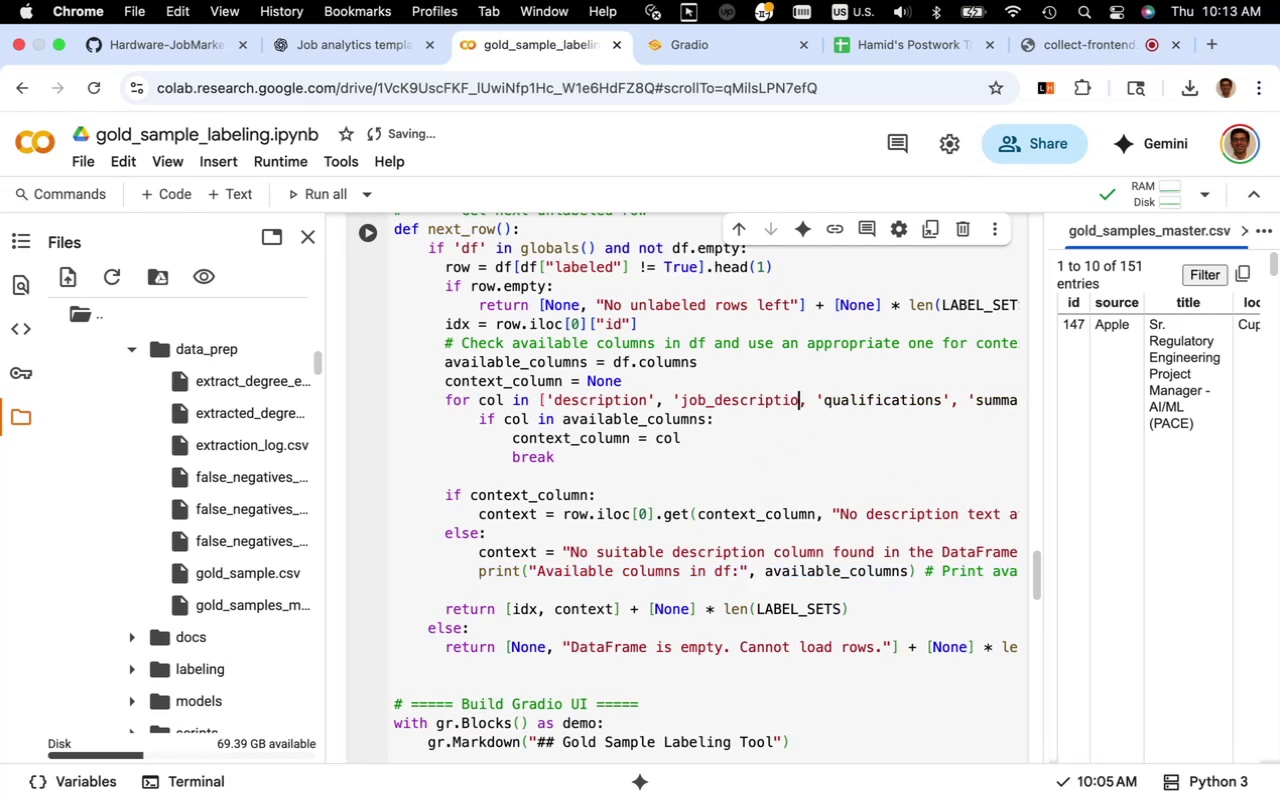 
key(Backspace)
 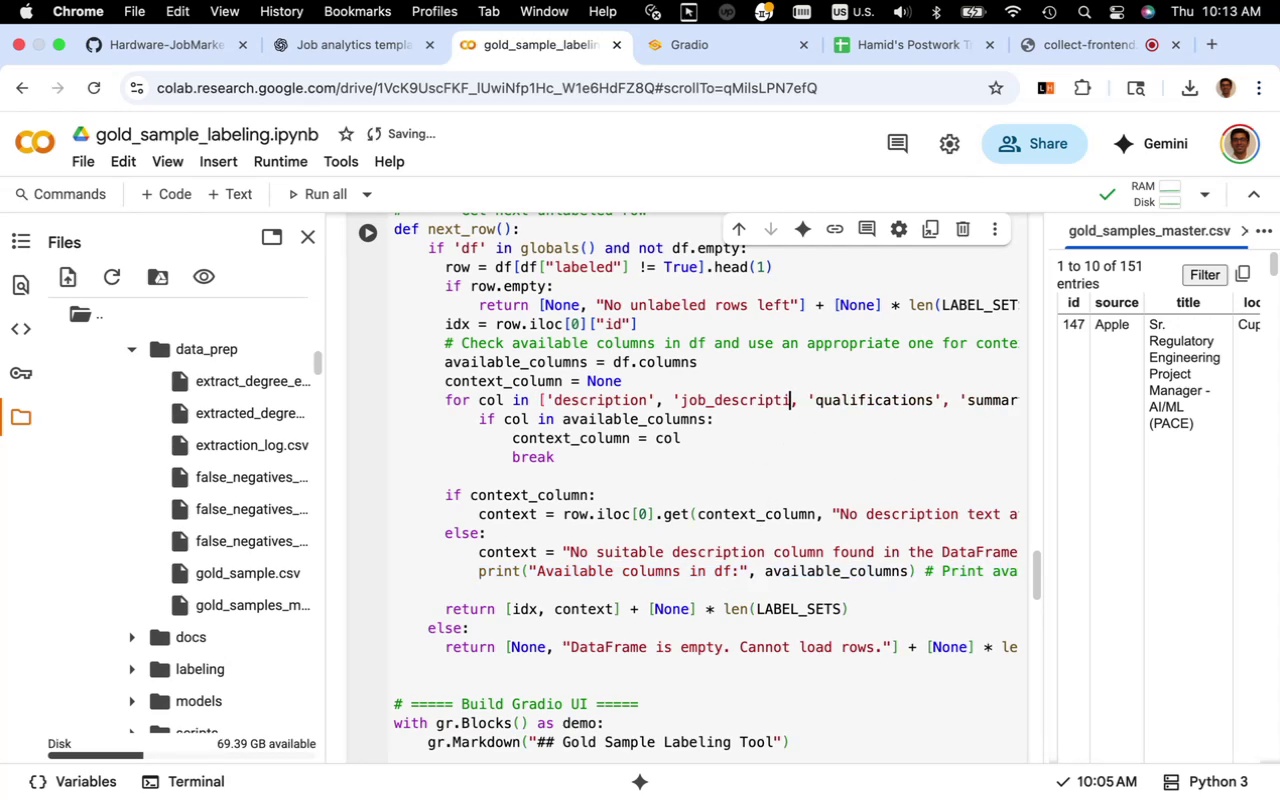 
key(Backspace)
 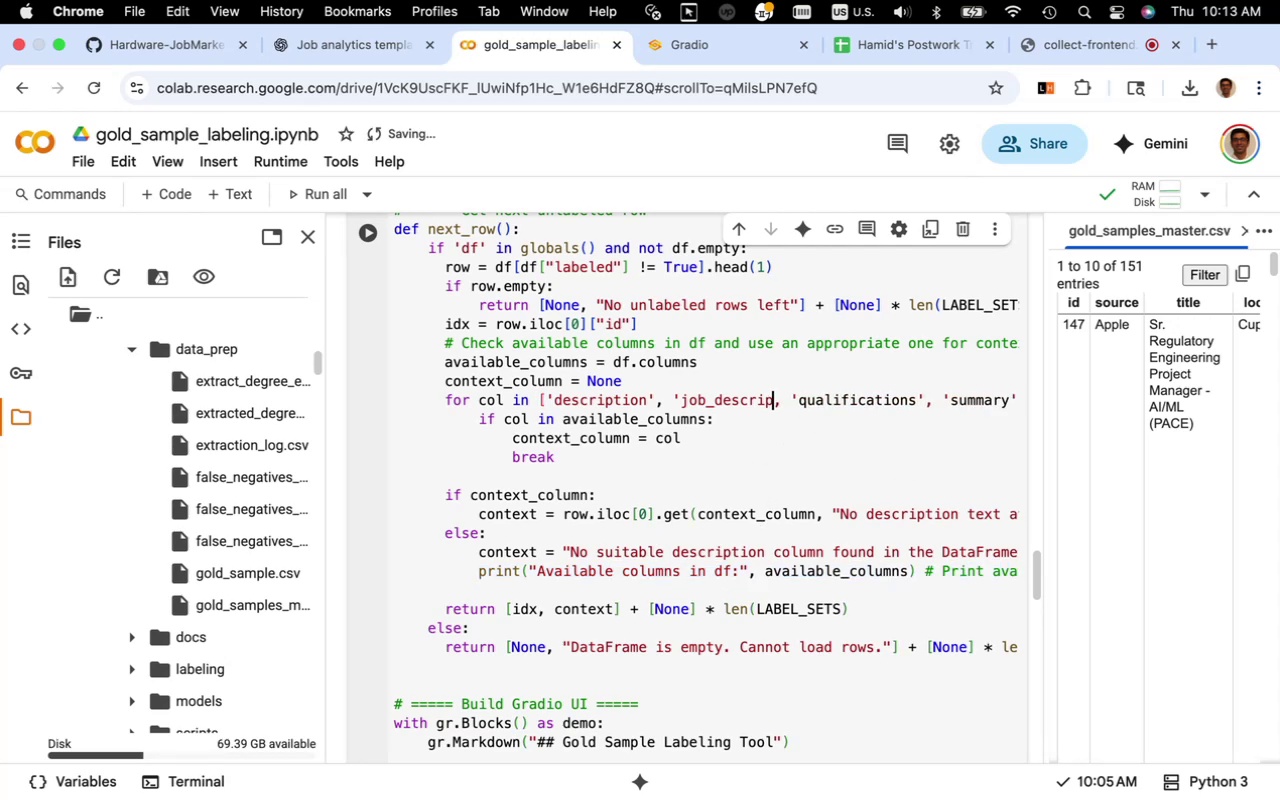 
key(Backspace)
 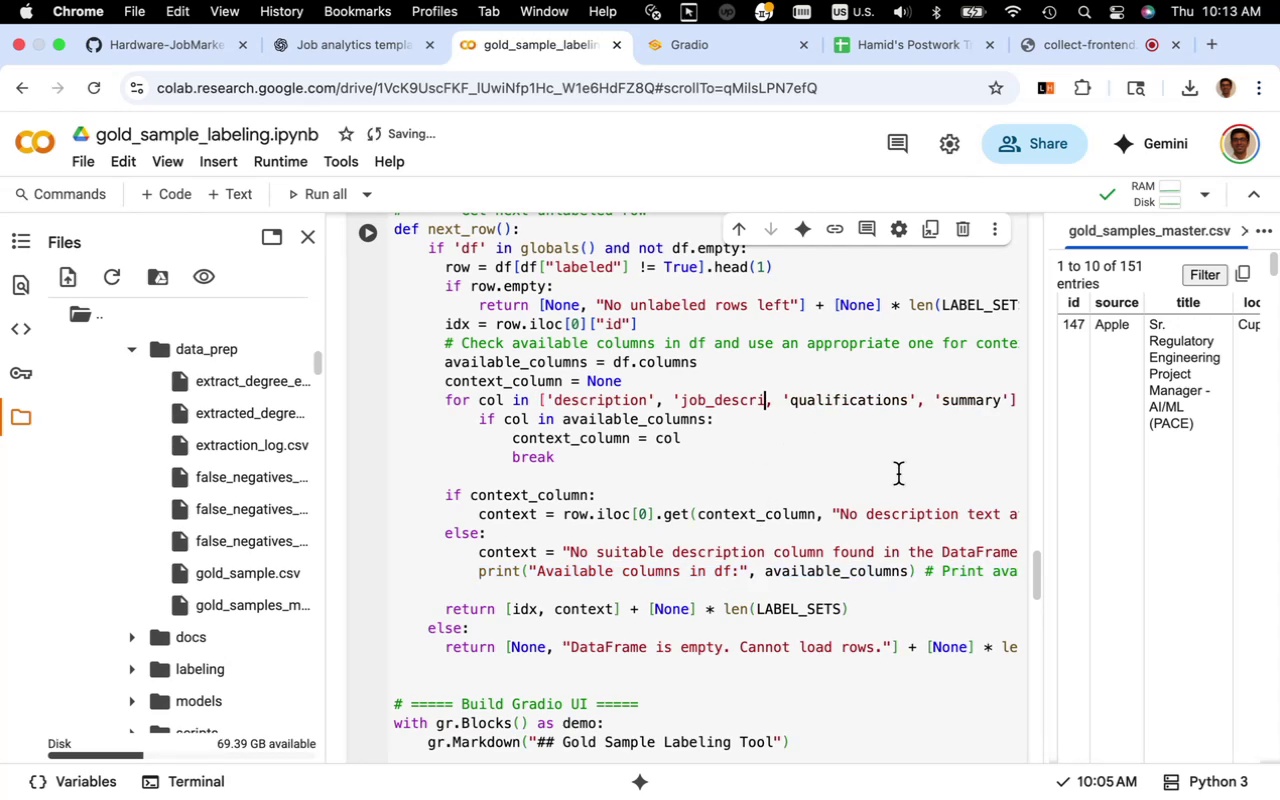 
key(Backspace)
 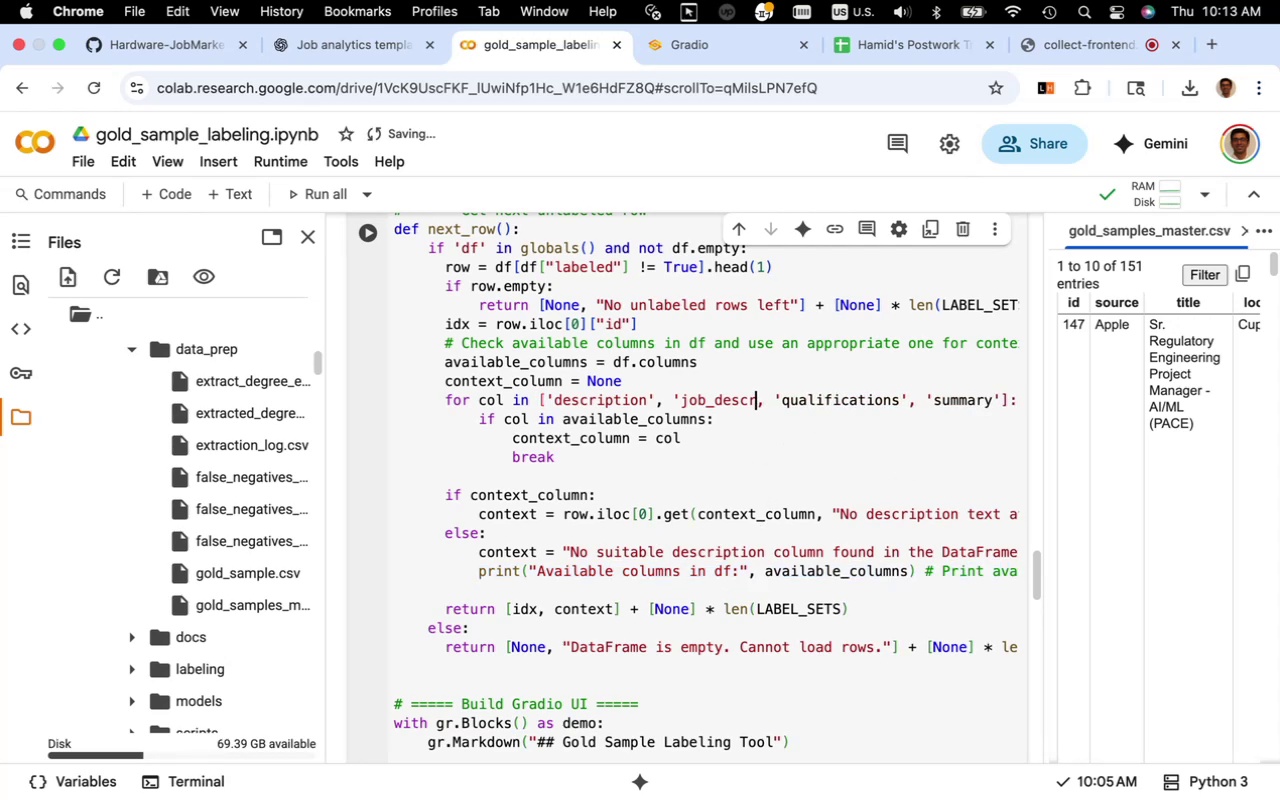 
key(Backspace)
 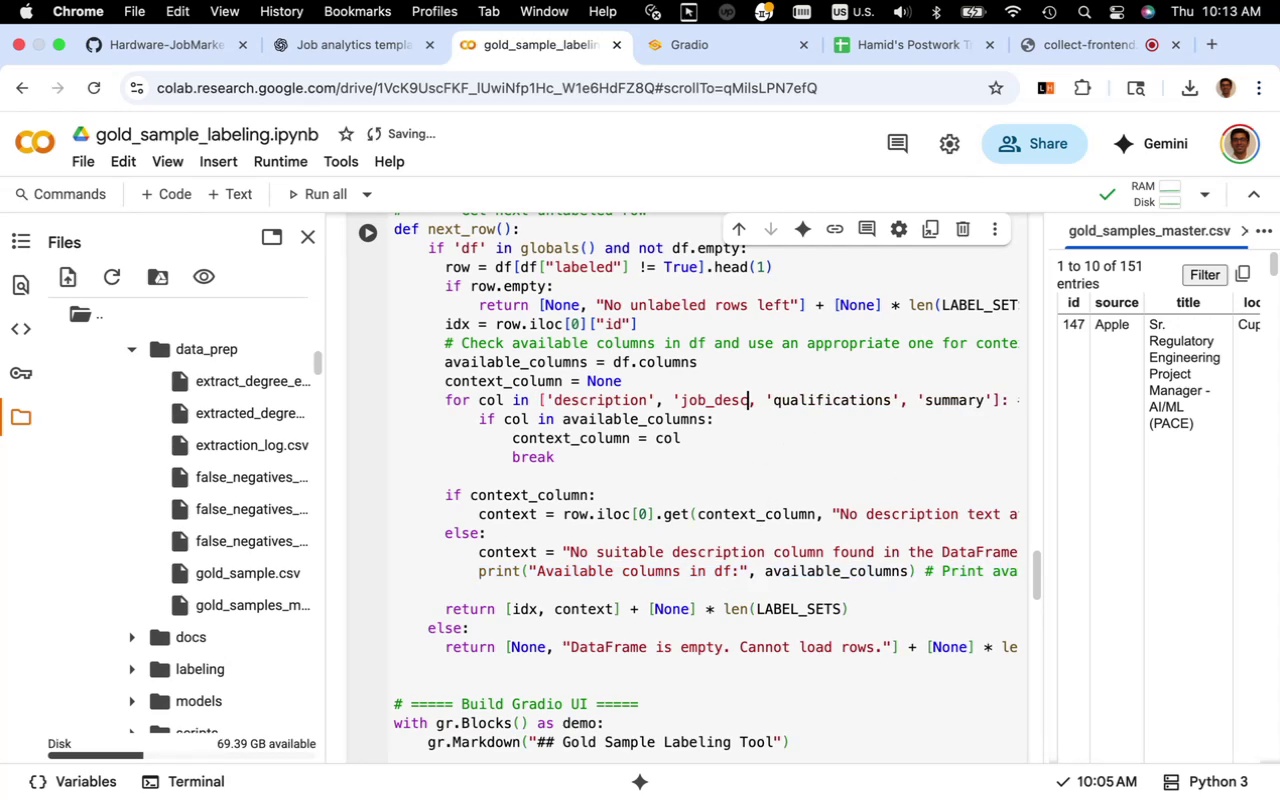 
key(Backspace)
 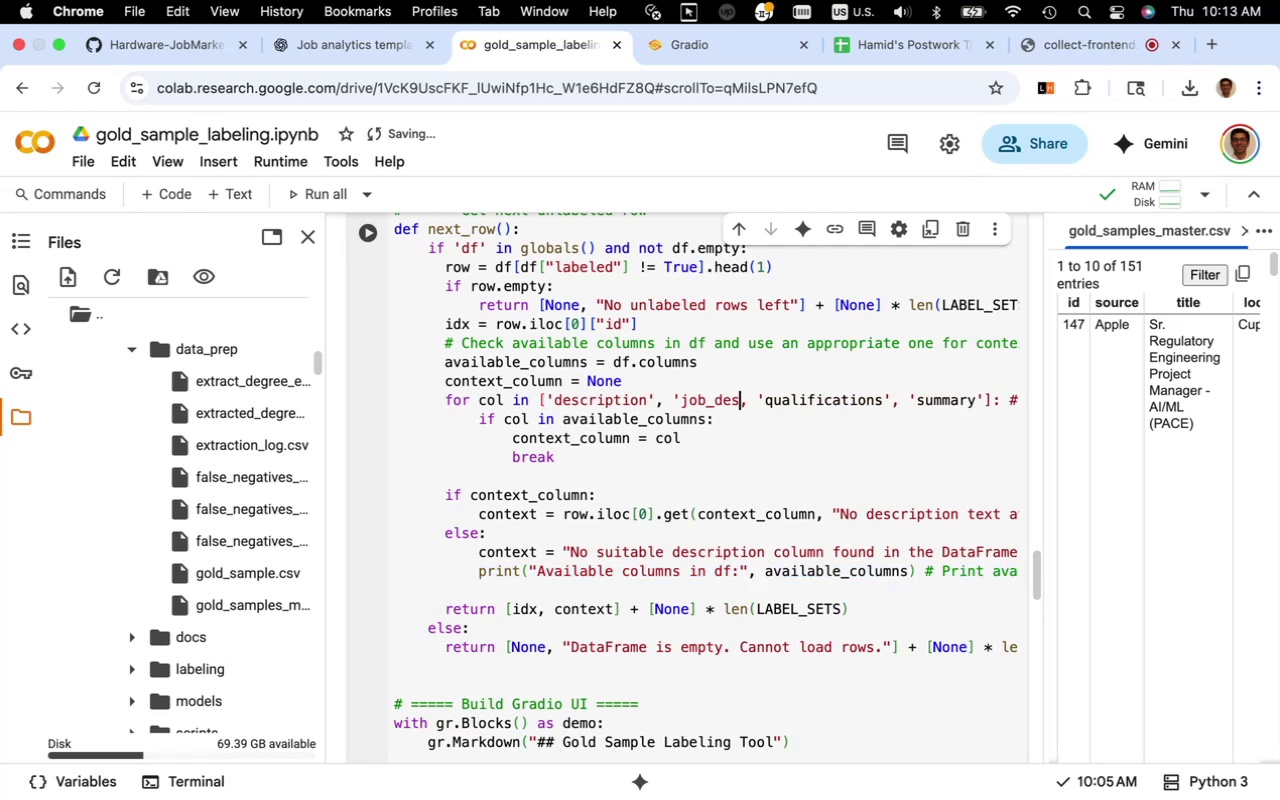 
key(Backspace)
 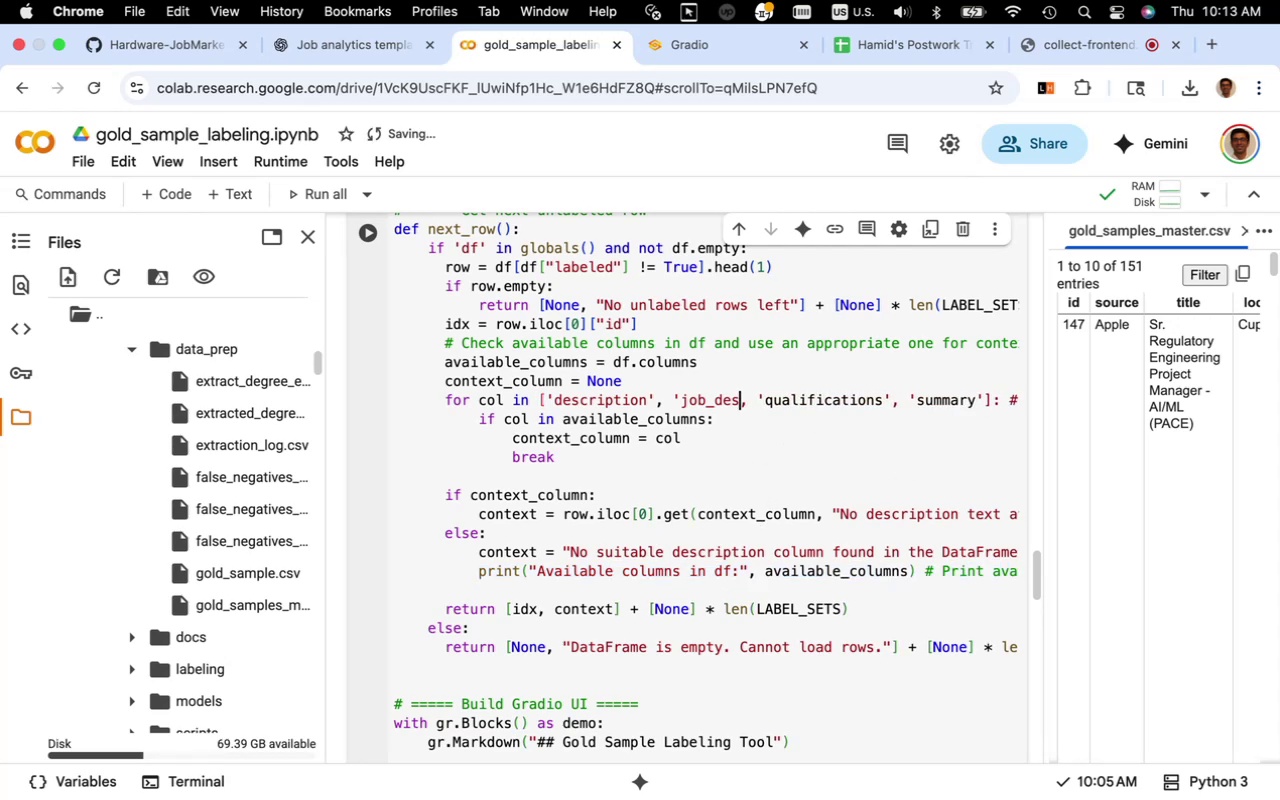 
key(Backspace)
 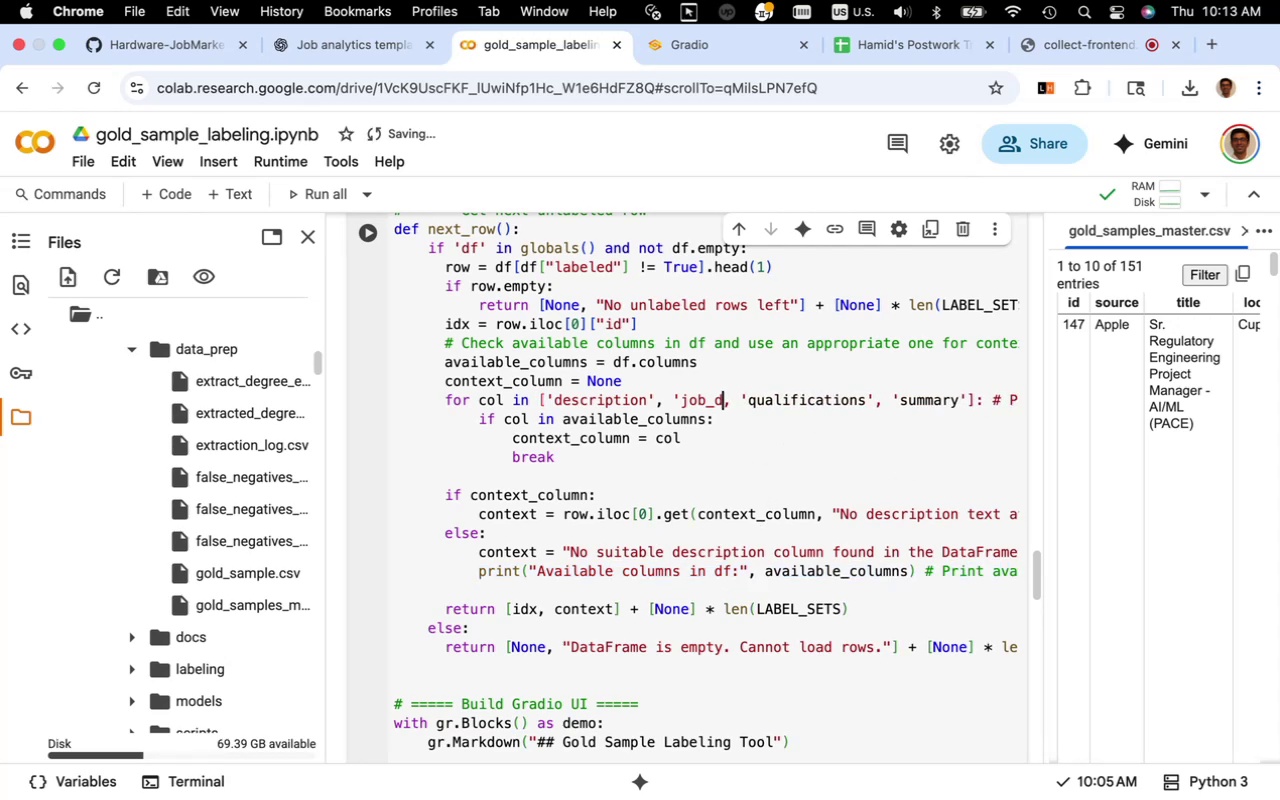 
key(Backspace)
 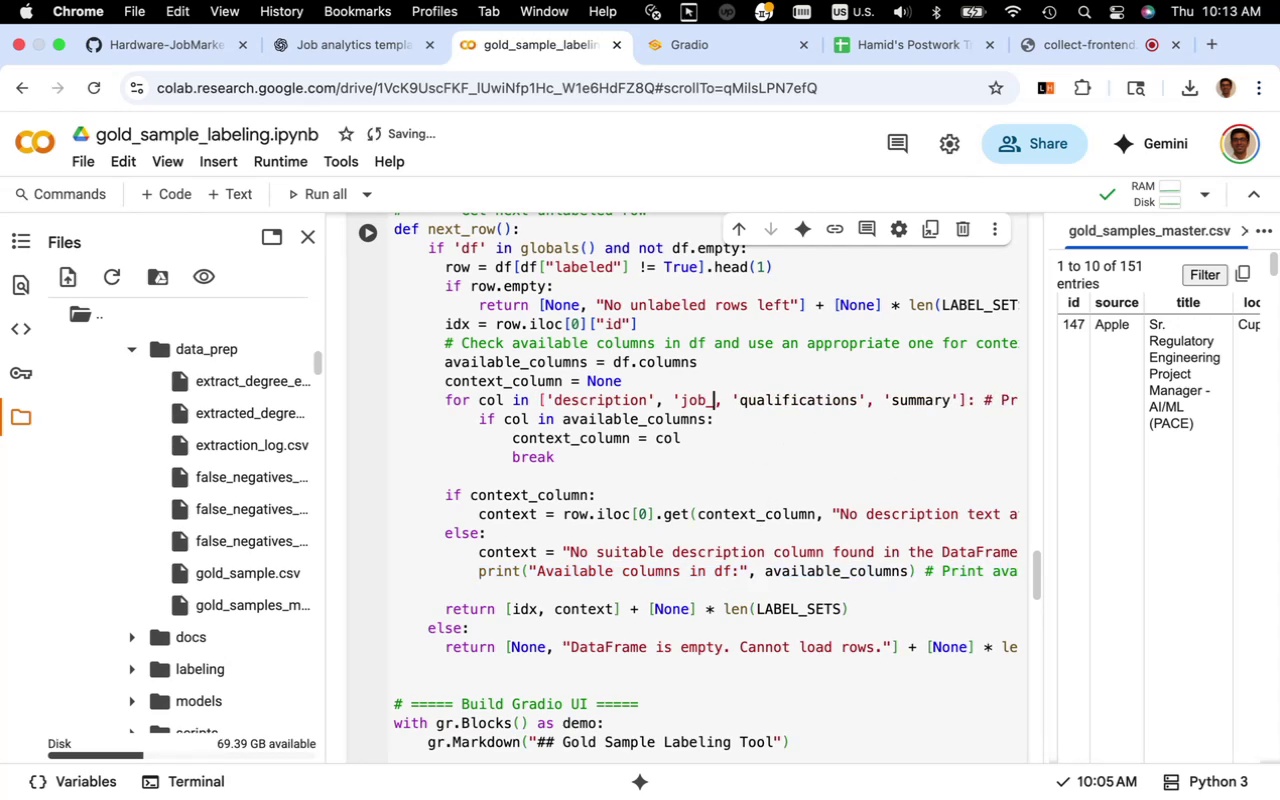 
key(Backspace)
 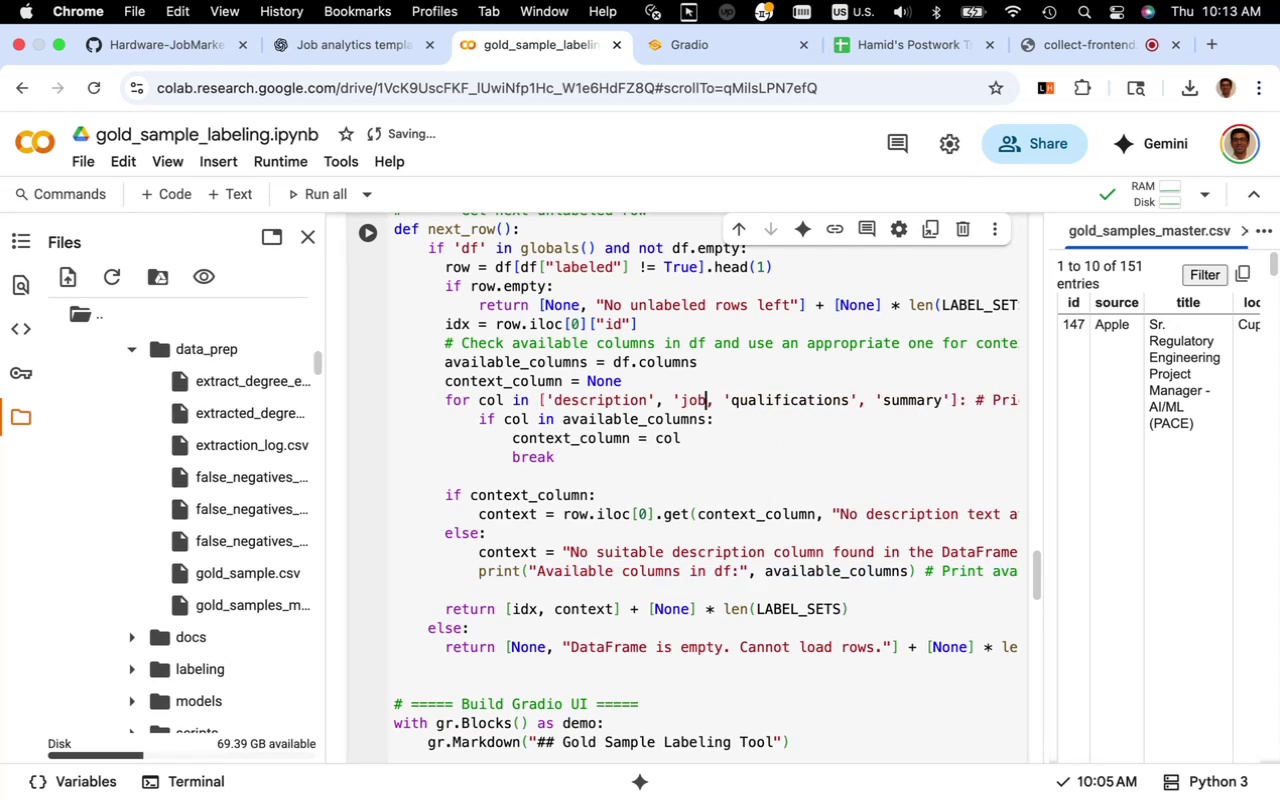 
key(Backspace)
 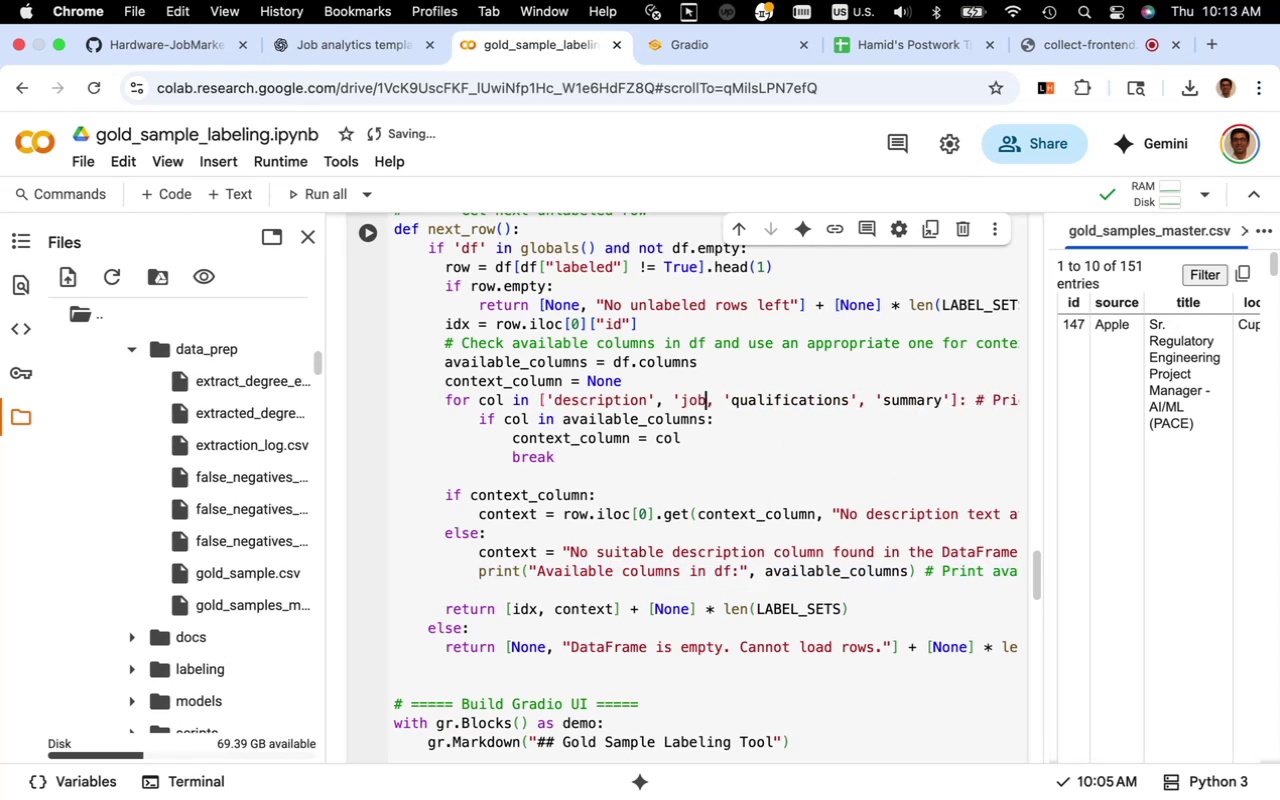 
key(Backspace)
 